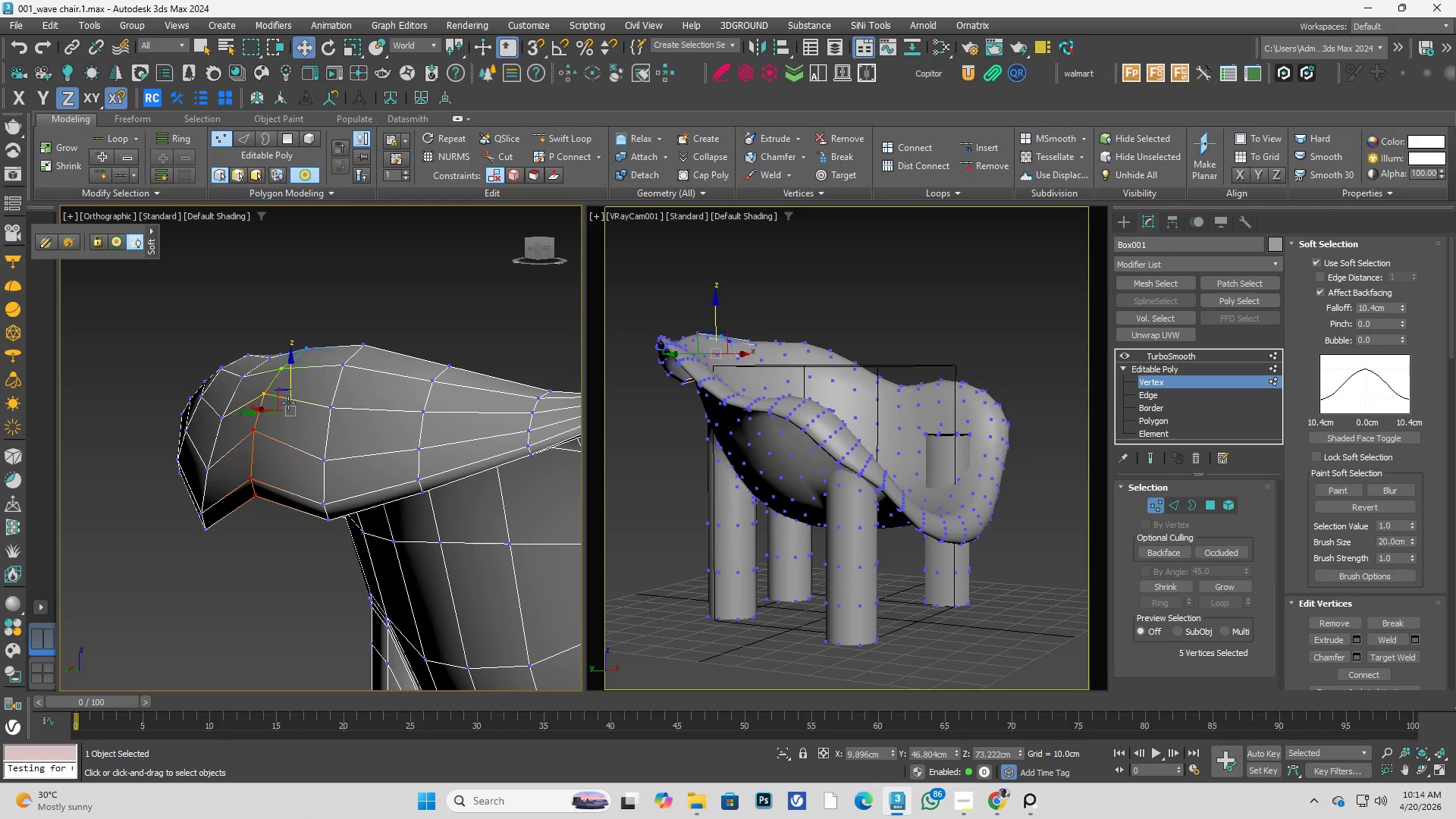 
hold_key(key=AltLeft, duration=0.42)
 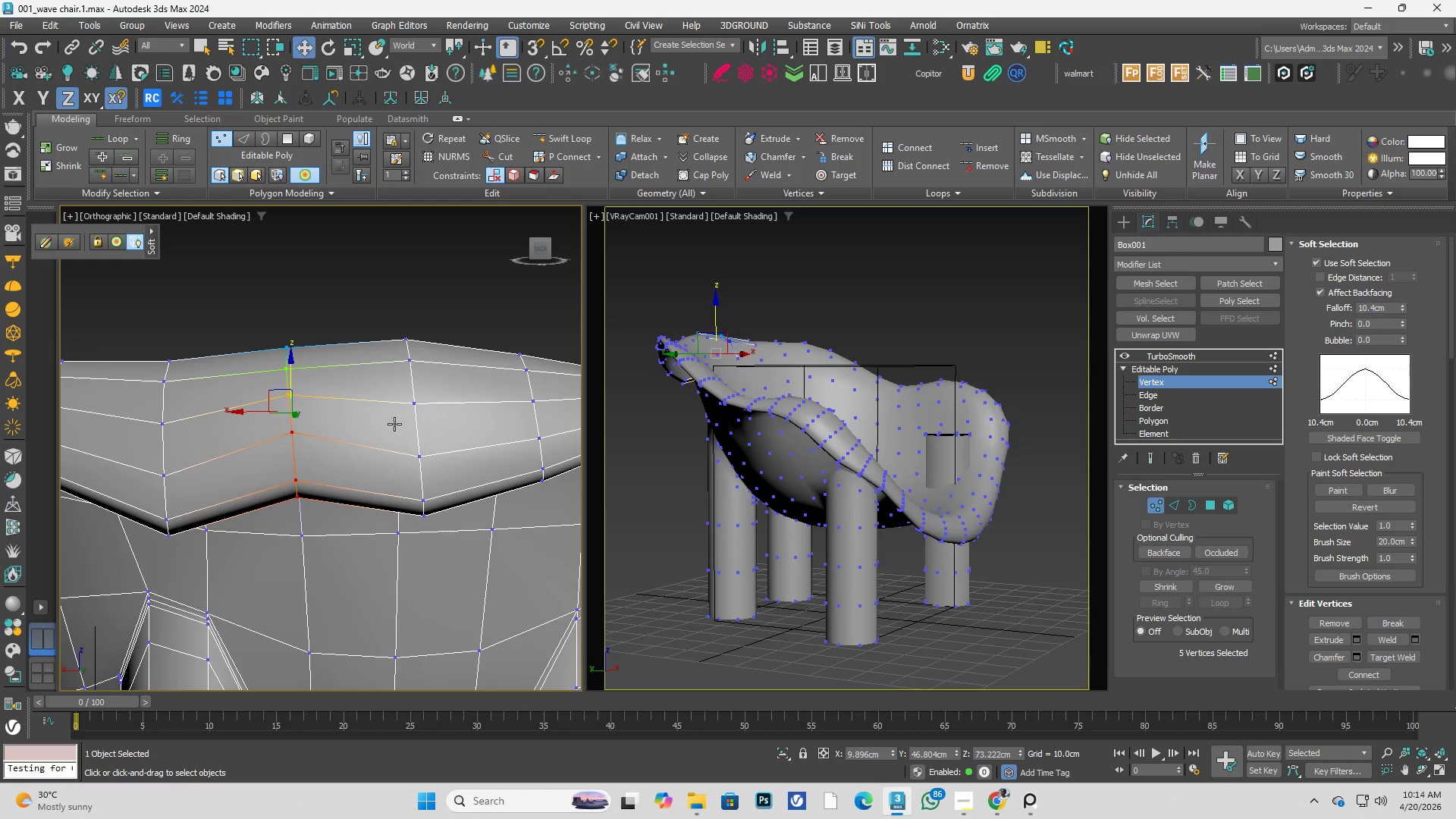 
hold_key(key=AltLeft, duration=0.77)
 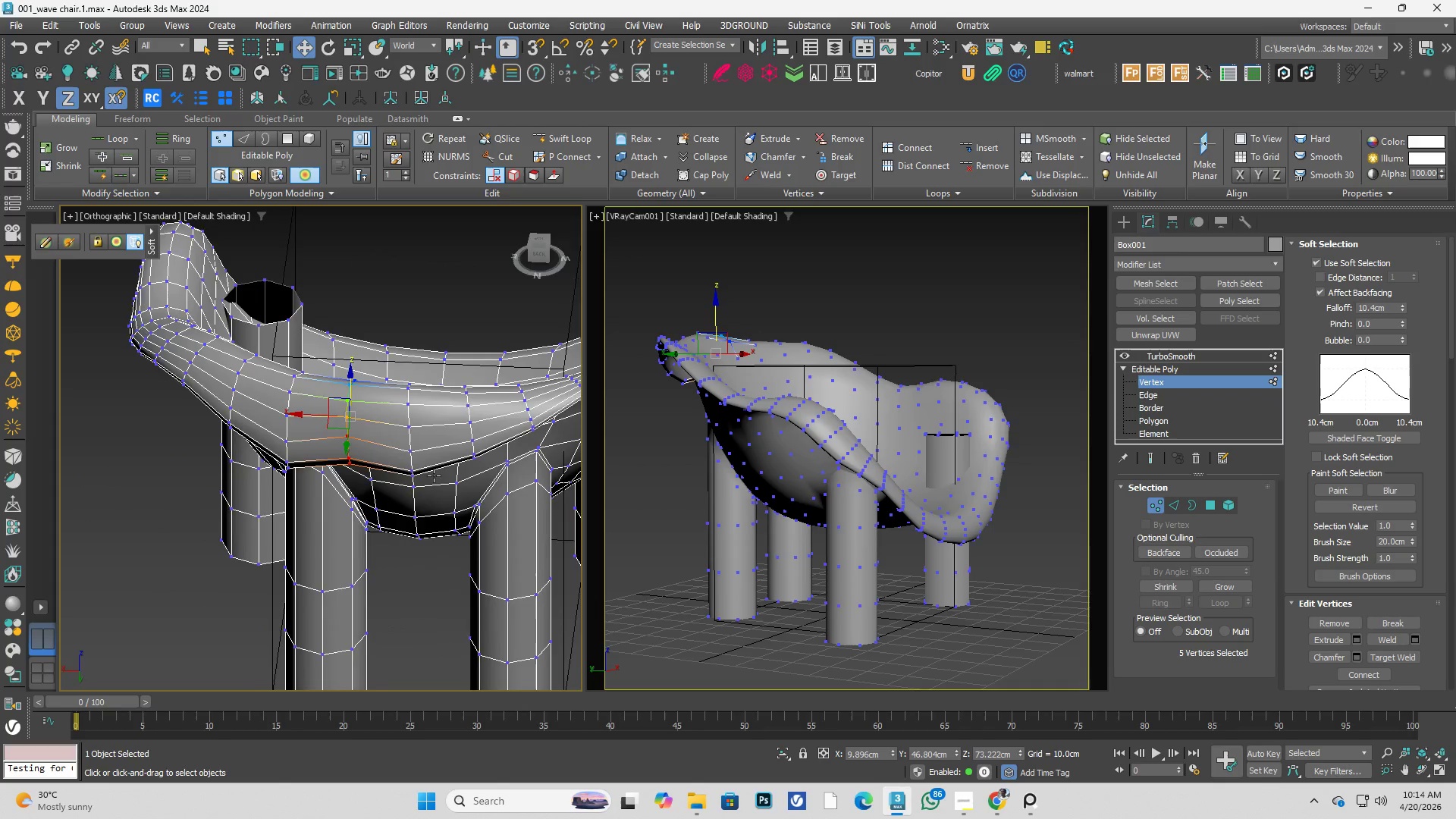 
scroll: coordinate [413, 422], scroll_direction: down, amount: 2.0
 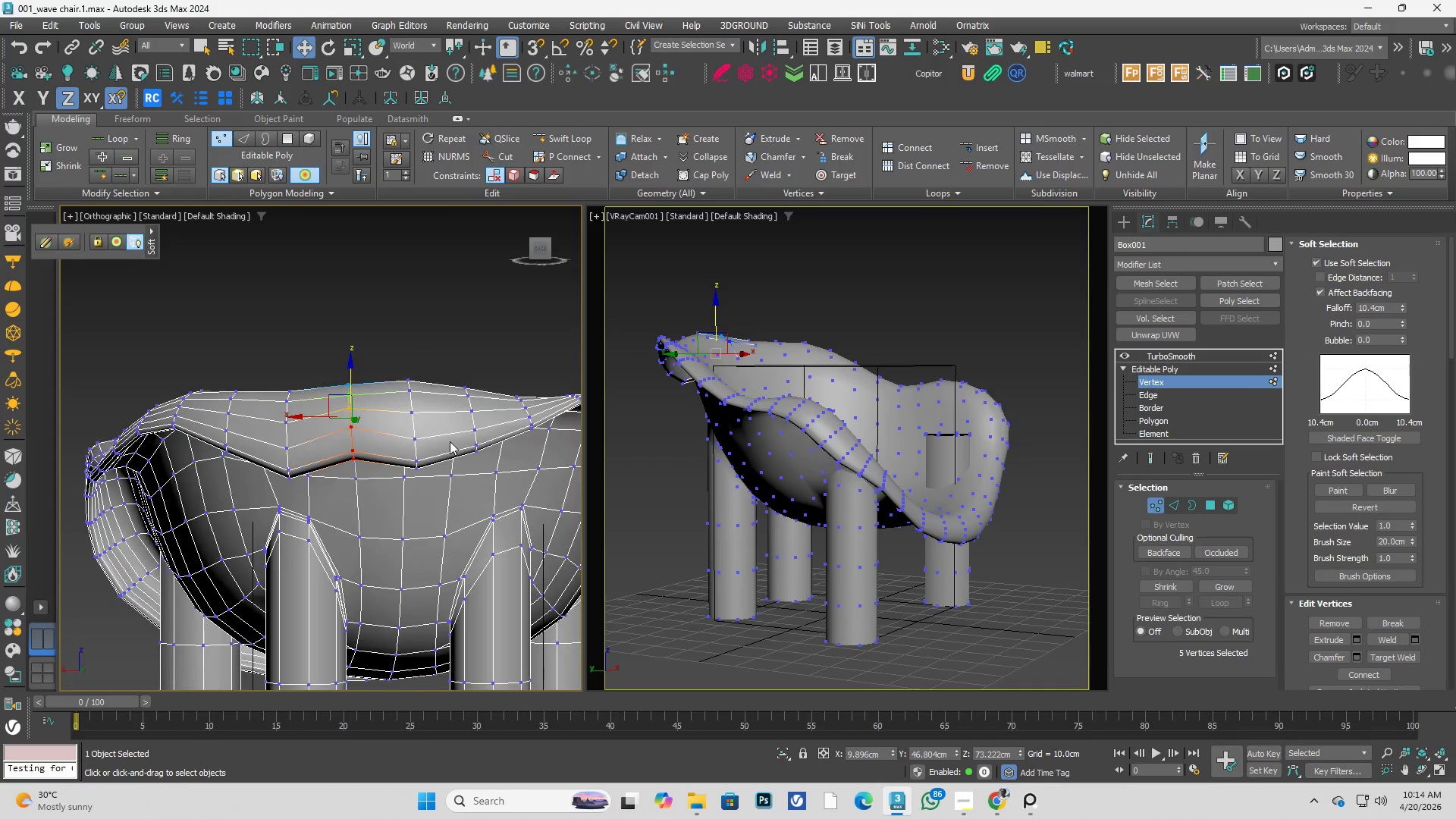 
hold_key(key=AltLeft, duration=0.53)
 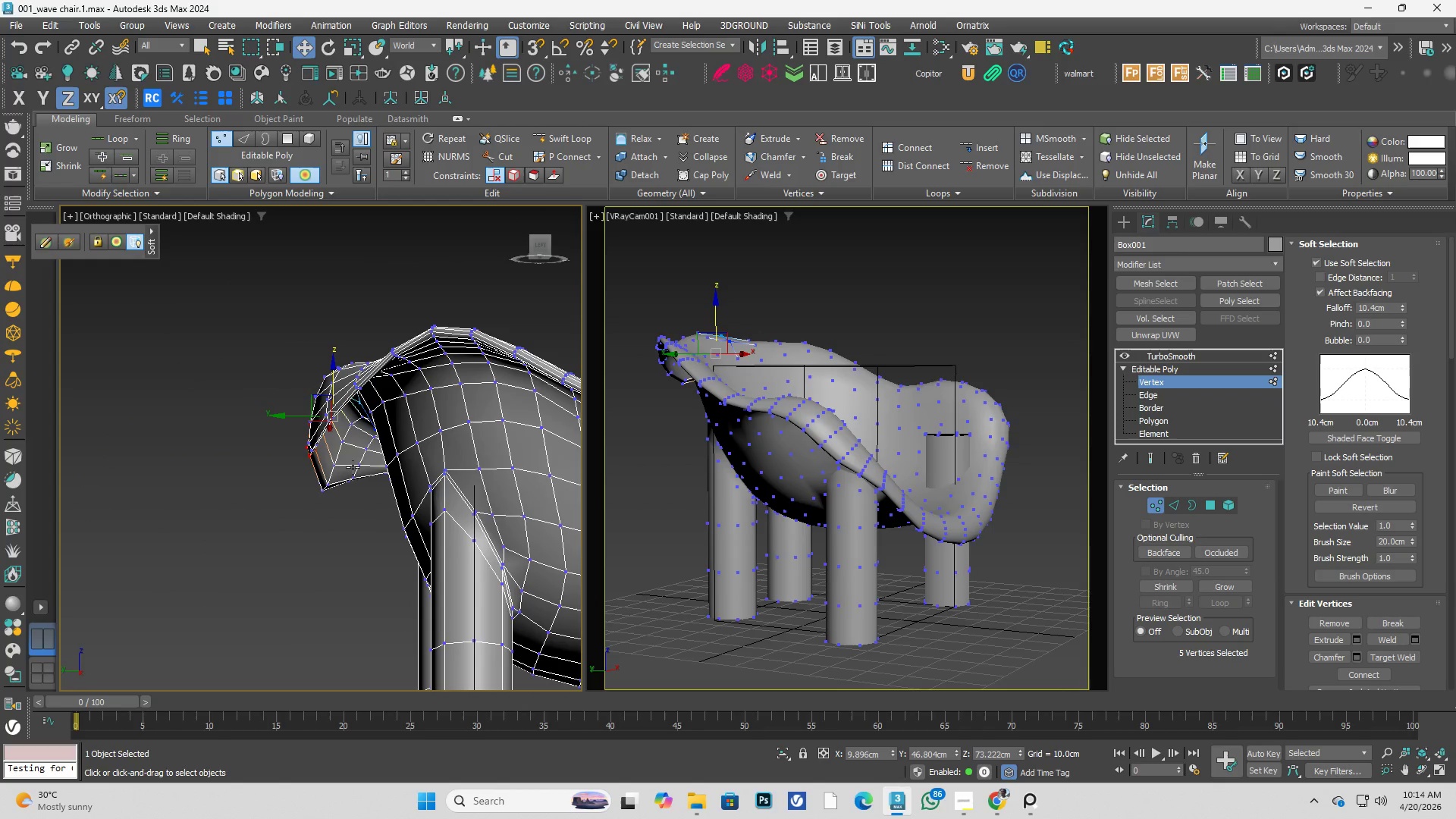 
hold_key(key=AltLeft, duration=1.48)
 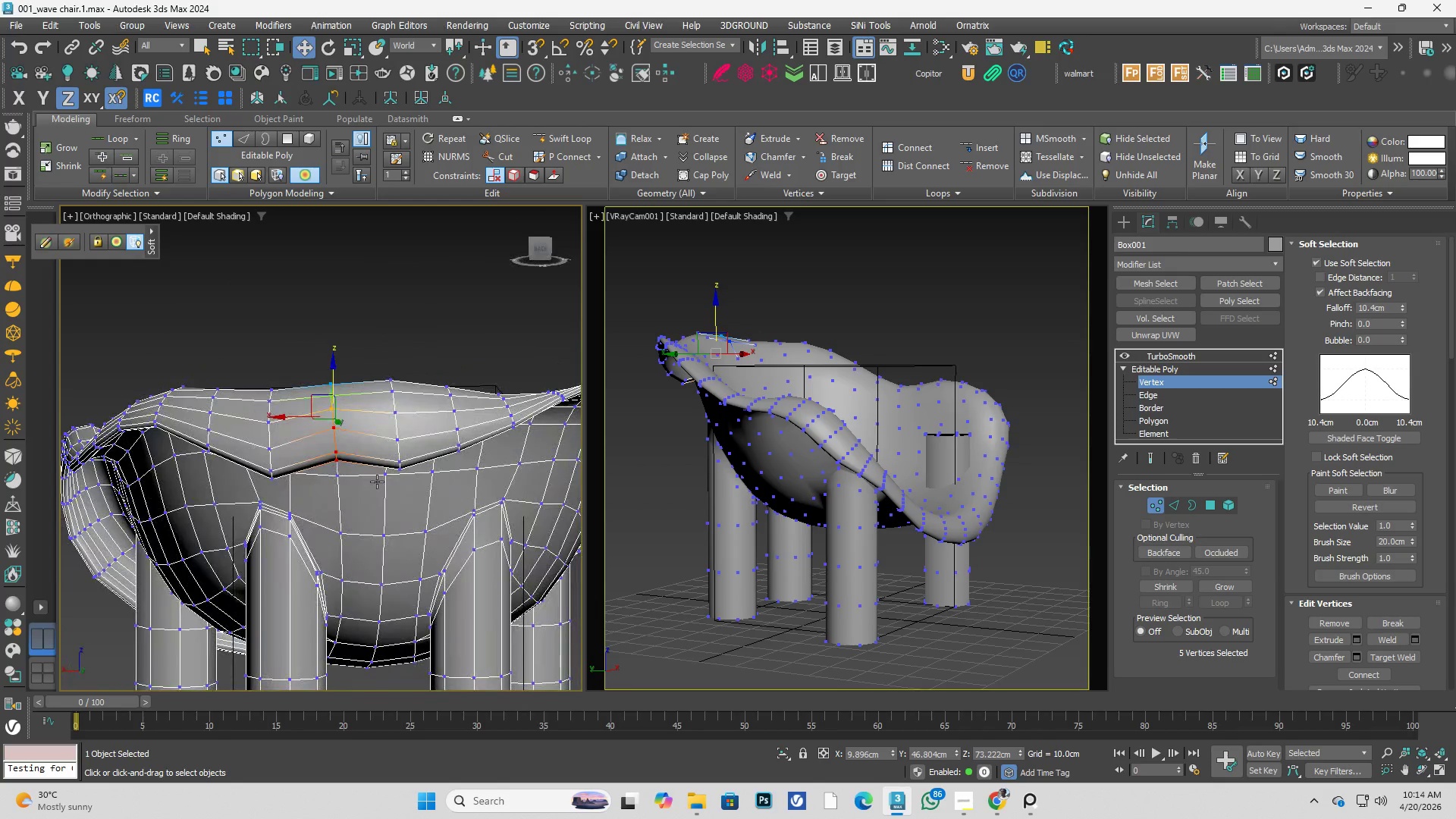 
hold_key(key=AltLeft, duration=0.31)
 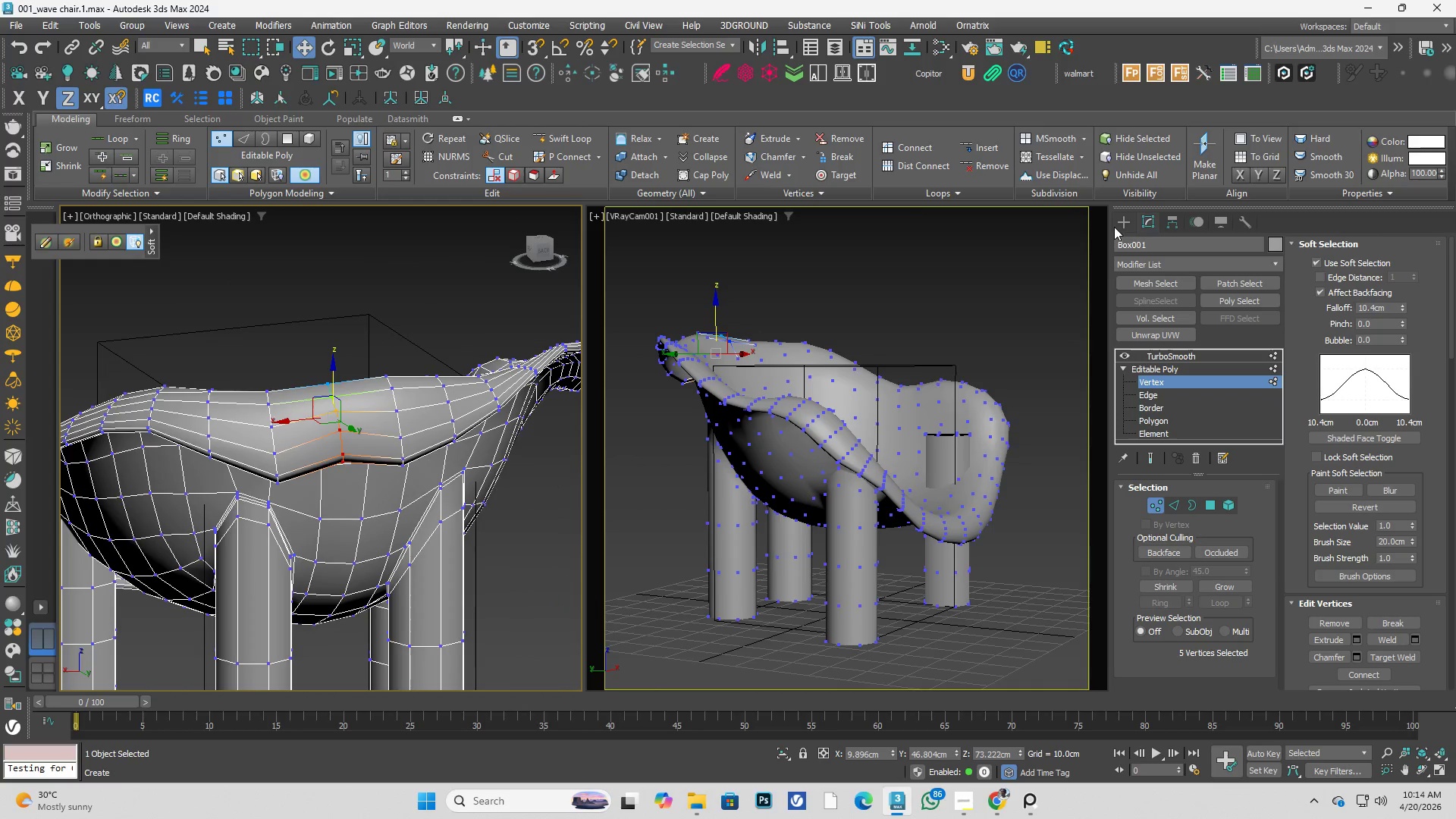 
double_click([915, 262])
 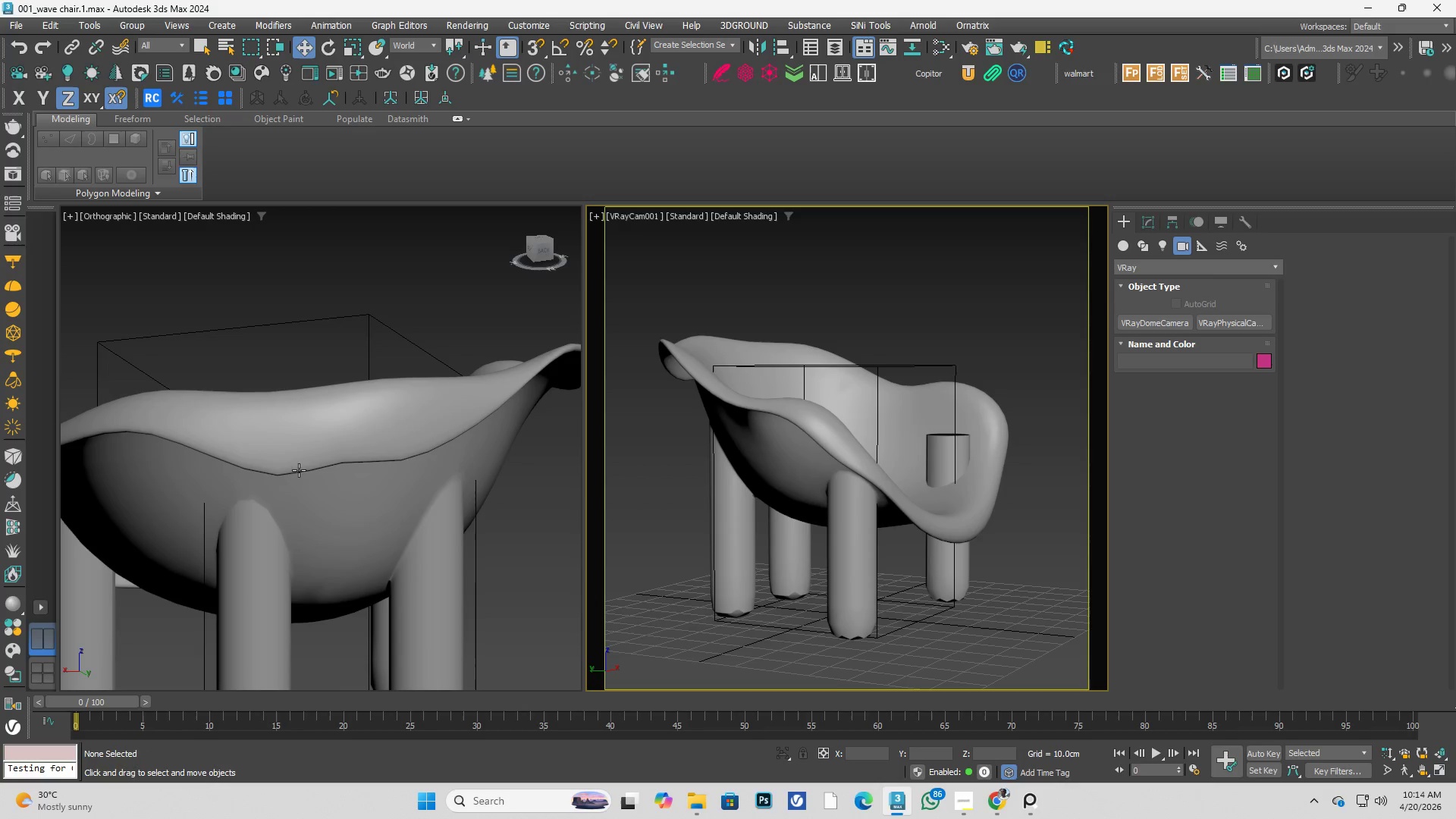 
scroll: coordinate [253, 441], scroll_direction: down, amount: 2.0
 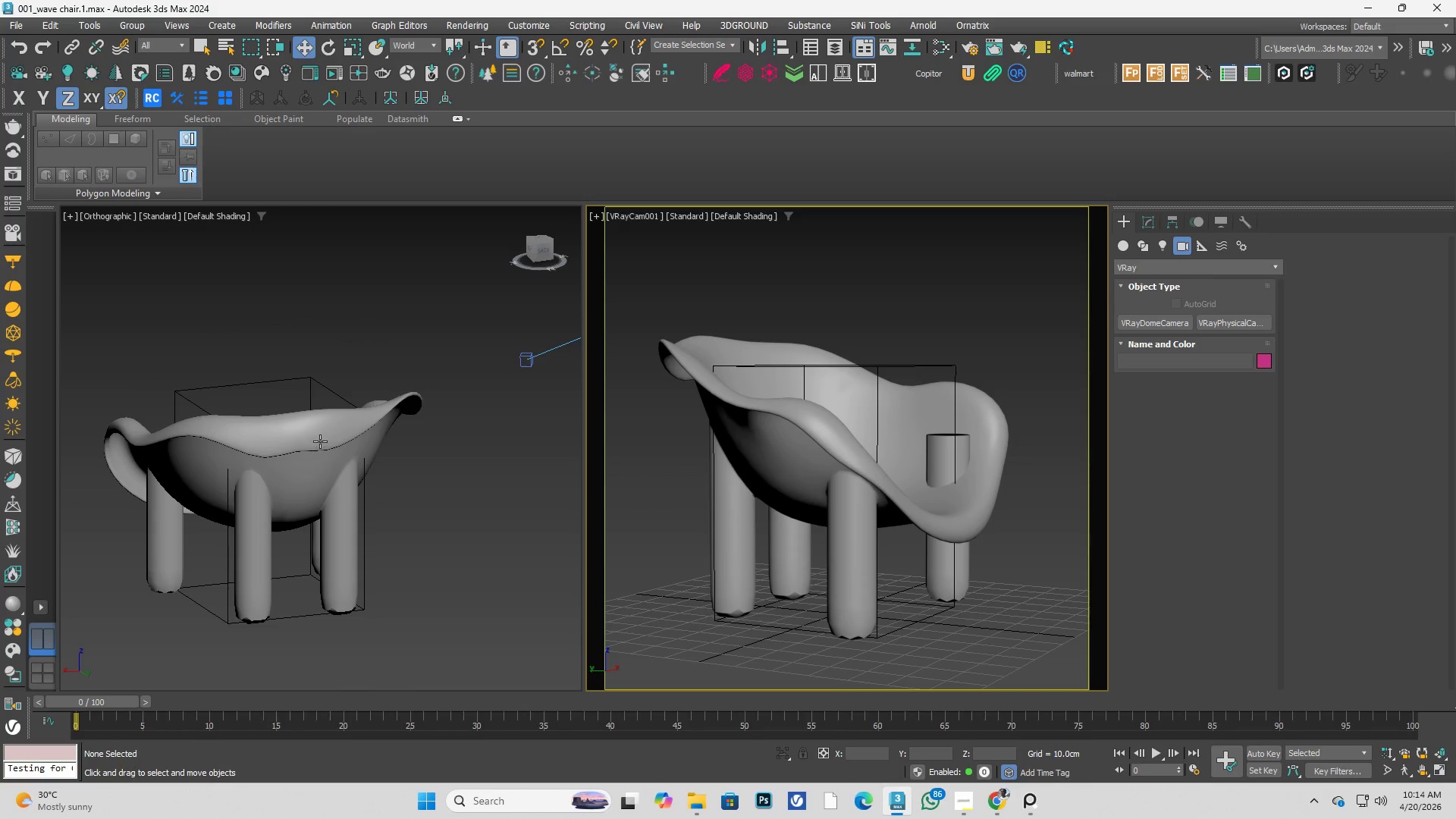 
left_click([320, 438])
 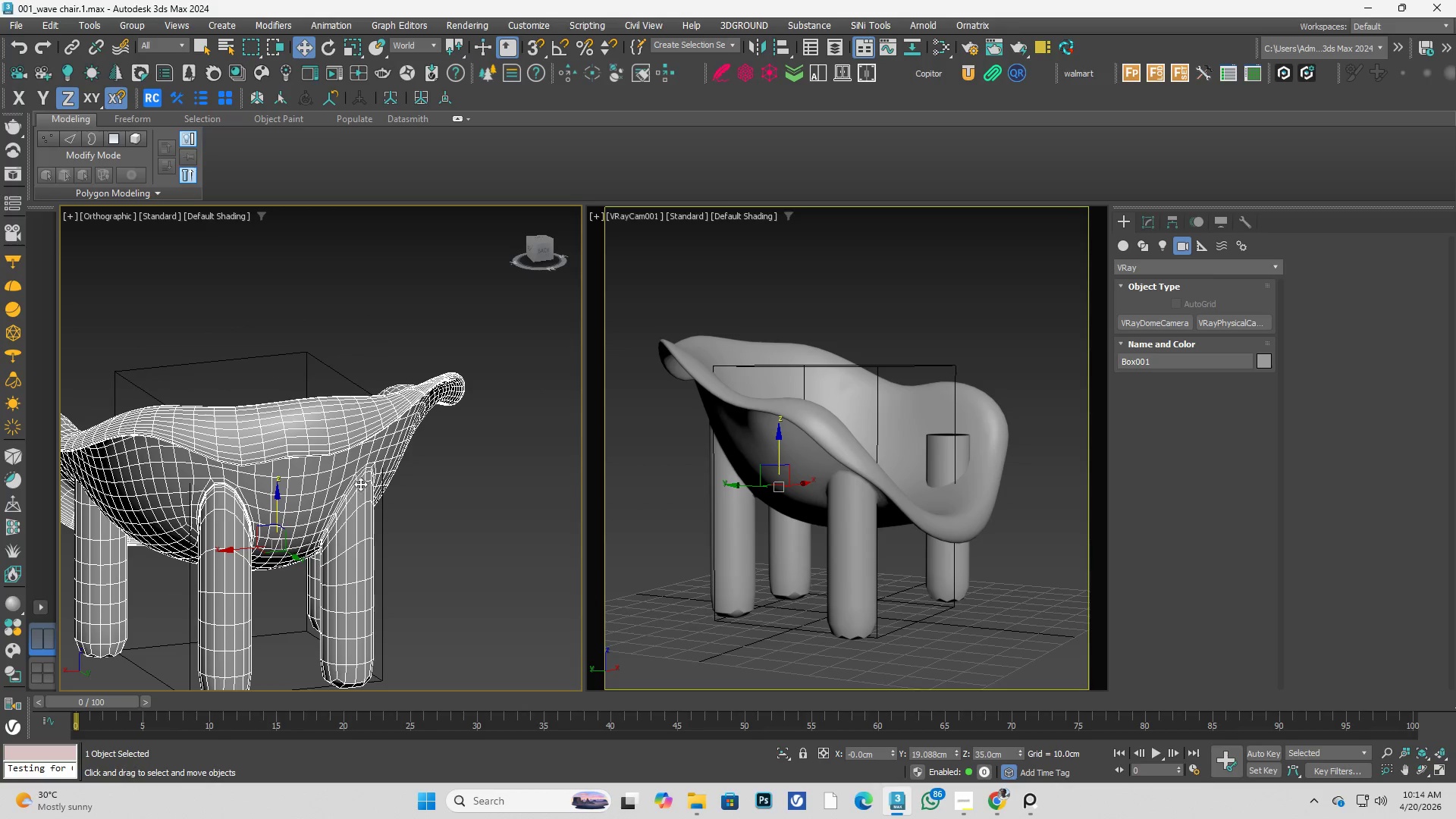 
scroll: coordinate [320, 438], scroll_direction: up, amount: 1.0
 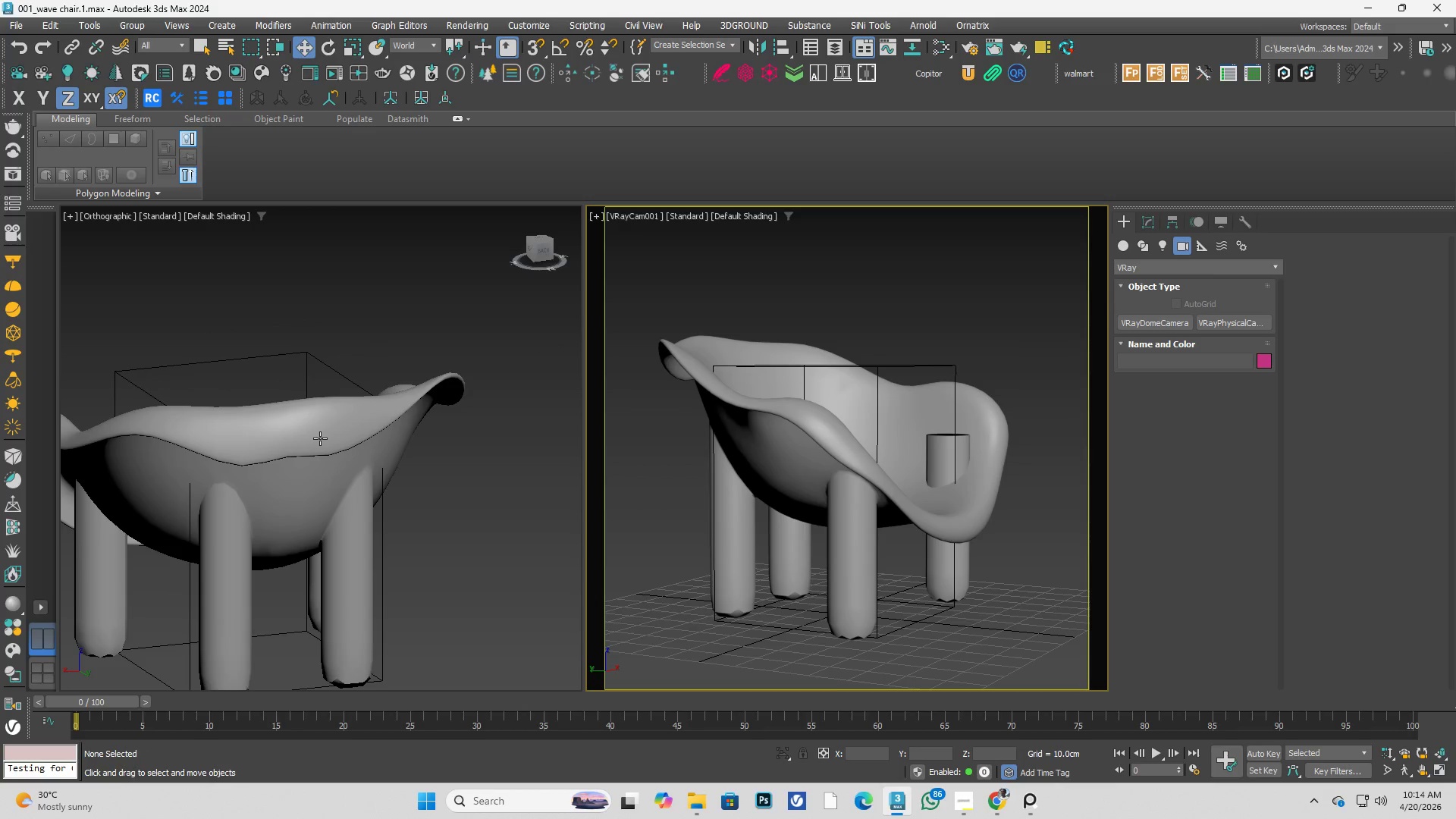 
hold_key(key=AltLeft, duration=0.72)
 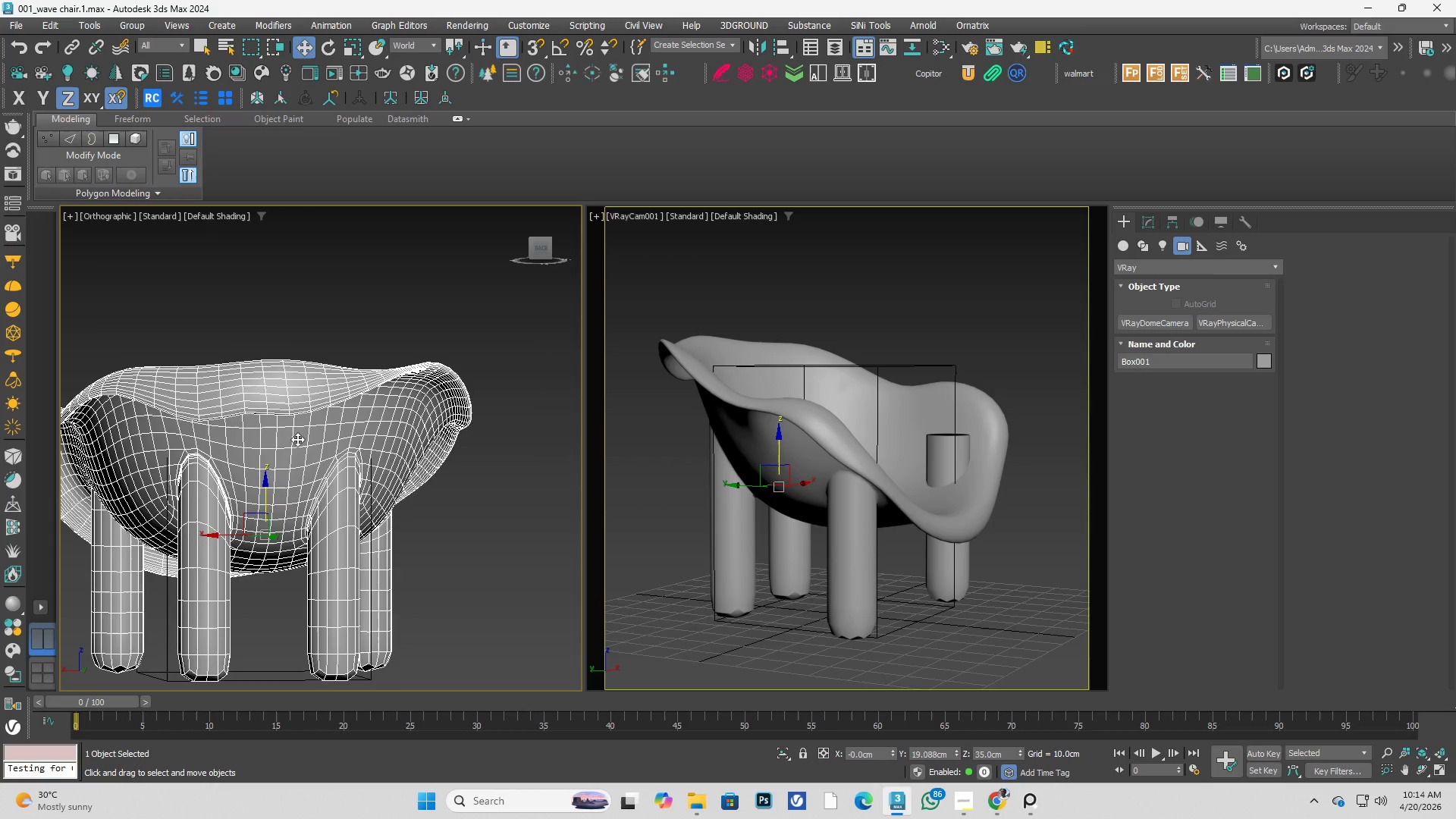 
left_click([369, 272])
 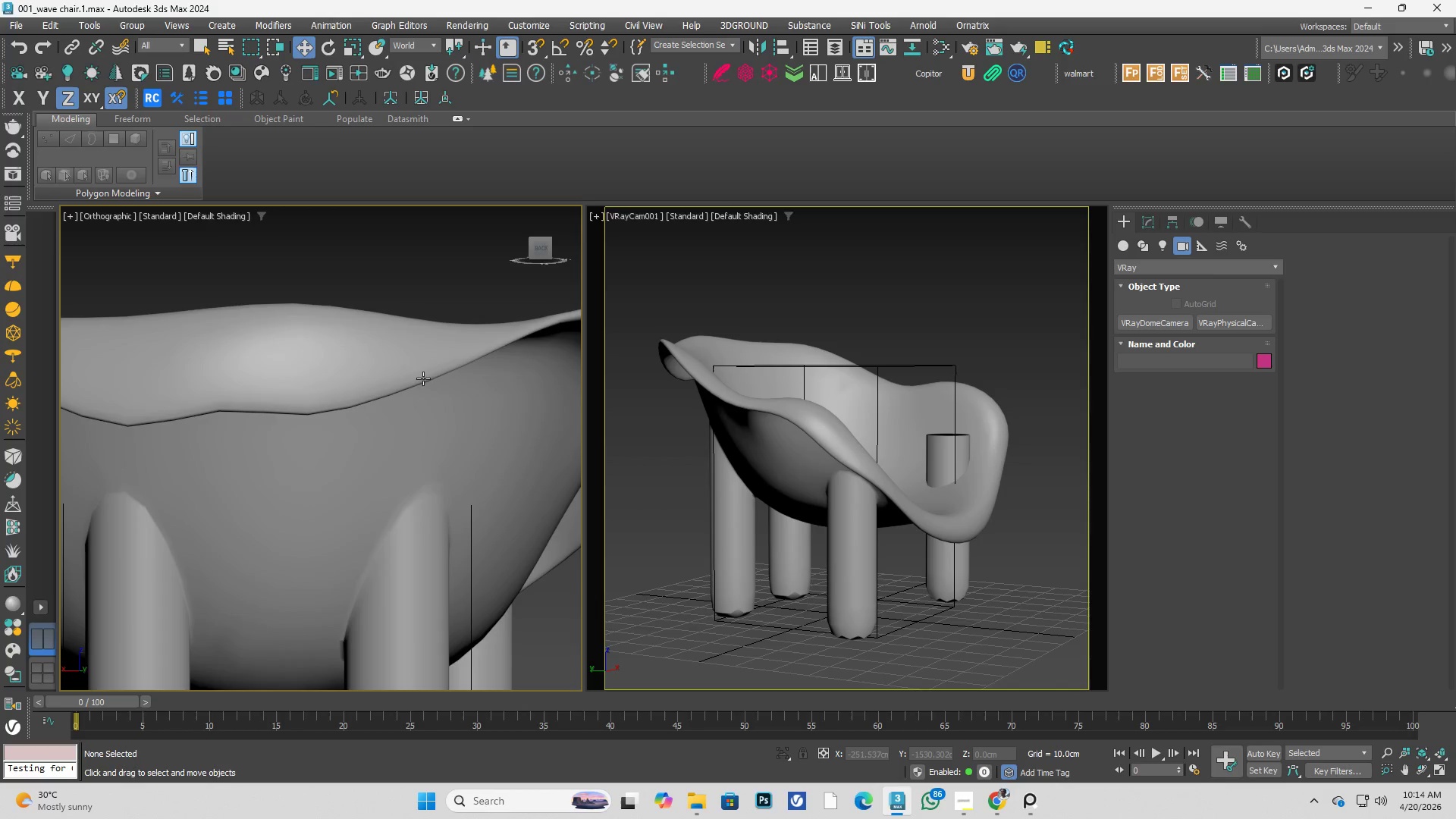 
scroll: coordinate [269, 414], scroll_direction: up, amount: 2.0
 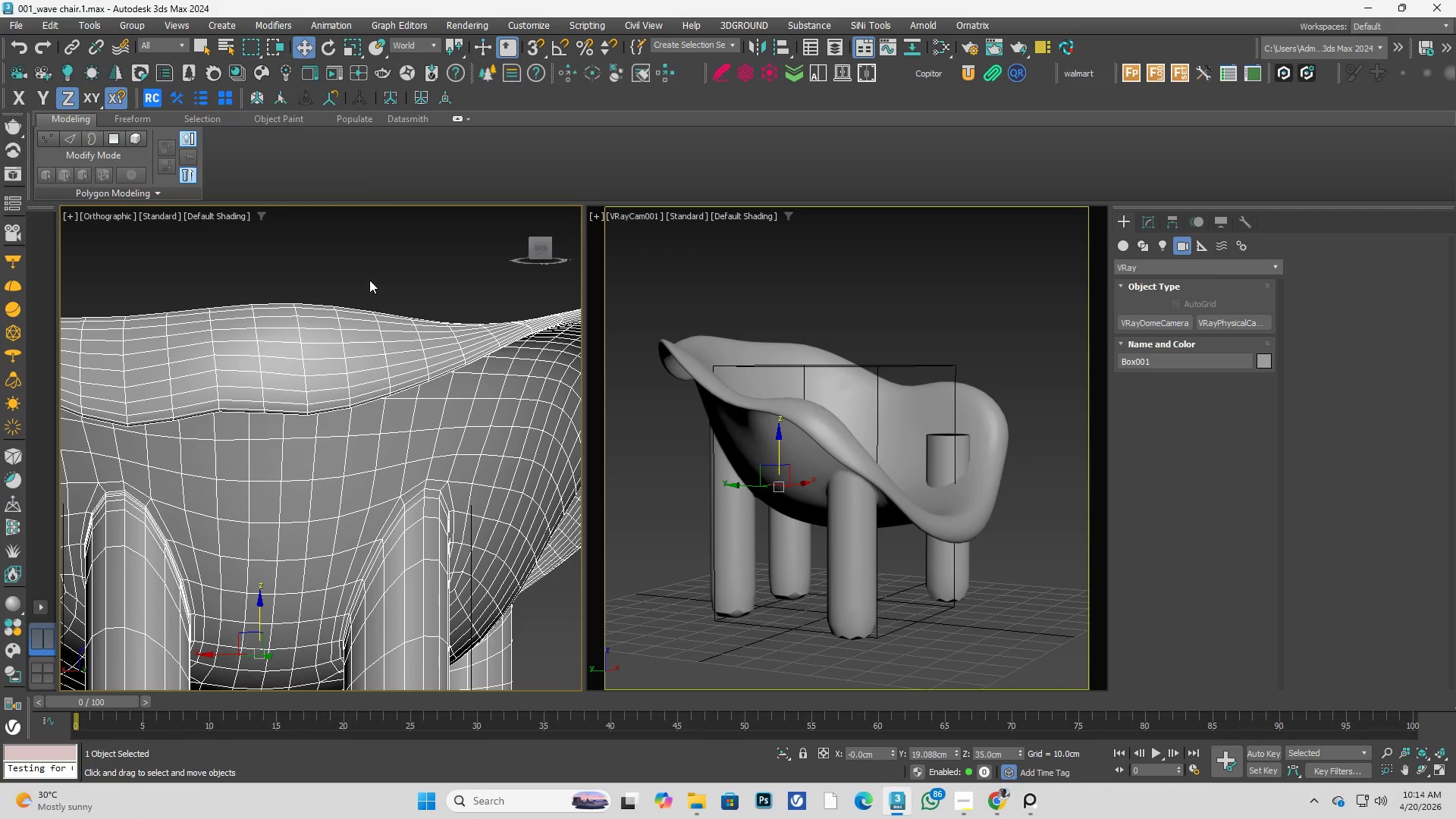 
scroll: coordinate [436, 426], scroll_direction: down, amount: 3.0
 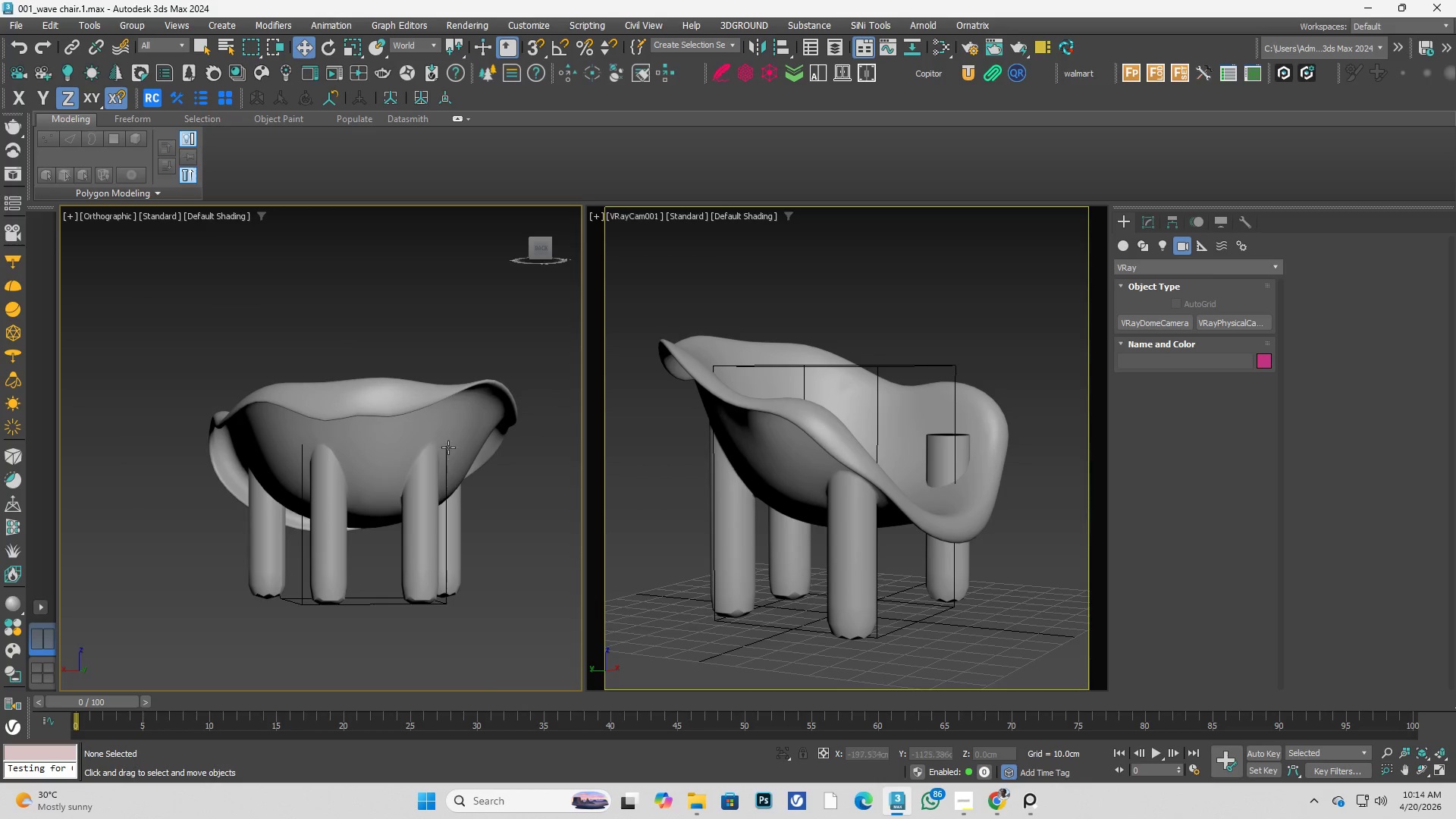 
scroll: coordinate [451, 416], scroll_direction: up, amount: 1.0
 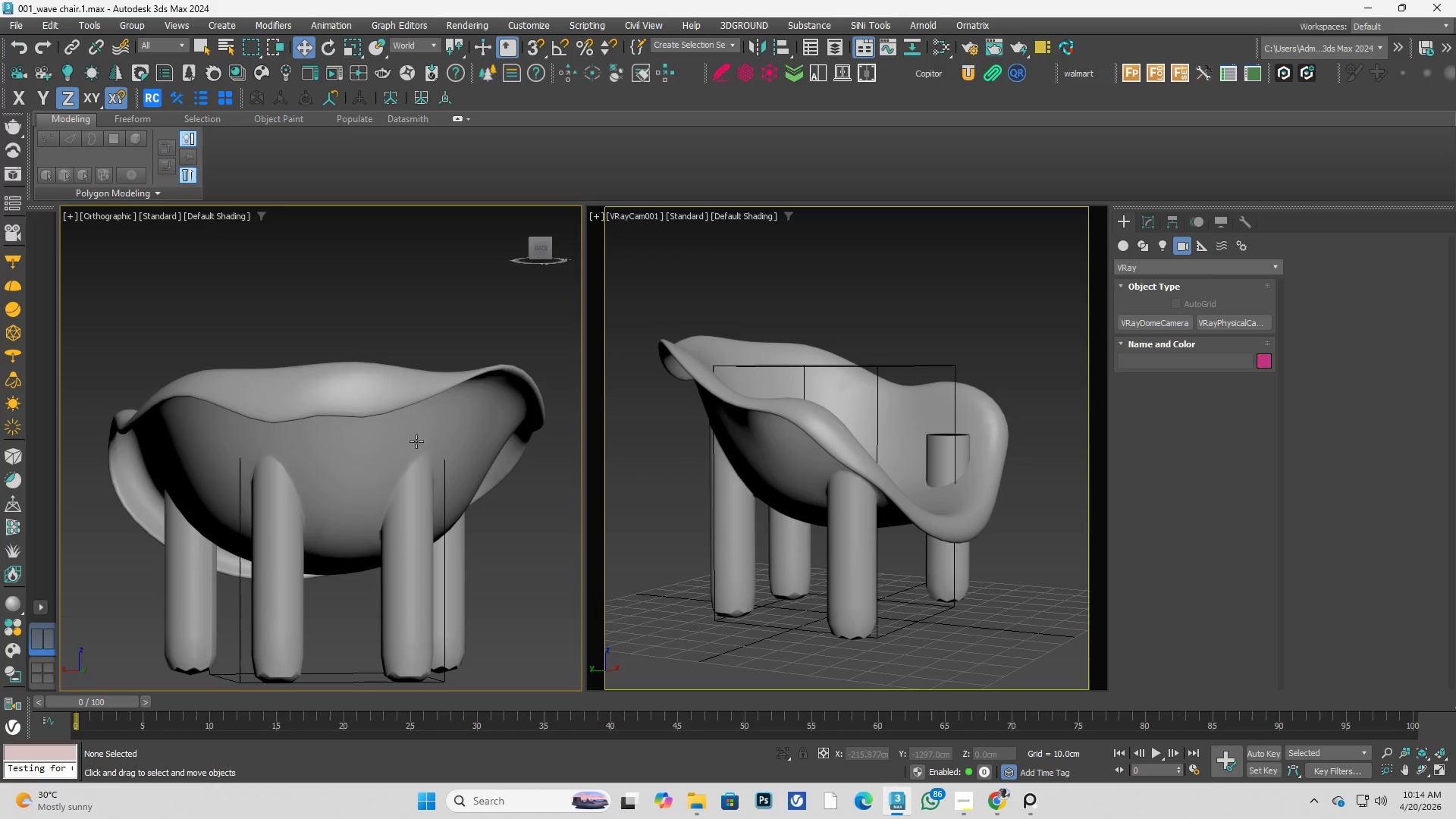 
left_click([406, 443])
 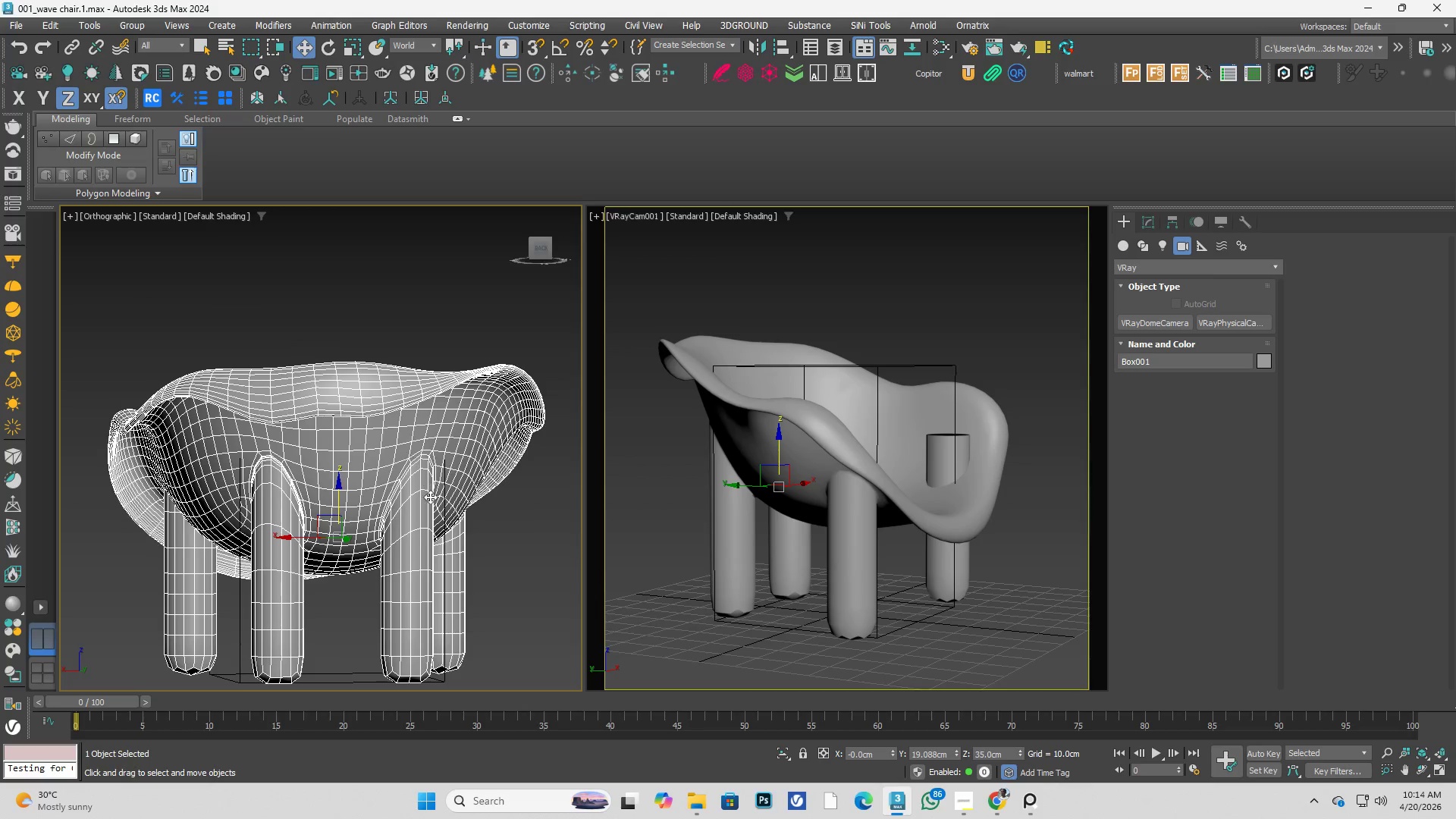 
hold_key(key=AltLeft, duration=1.83)
 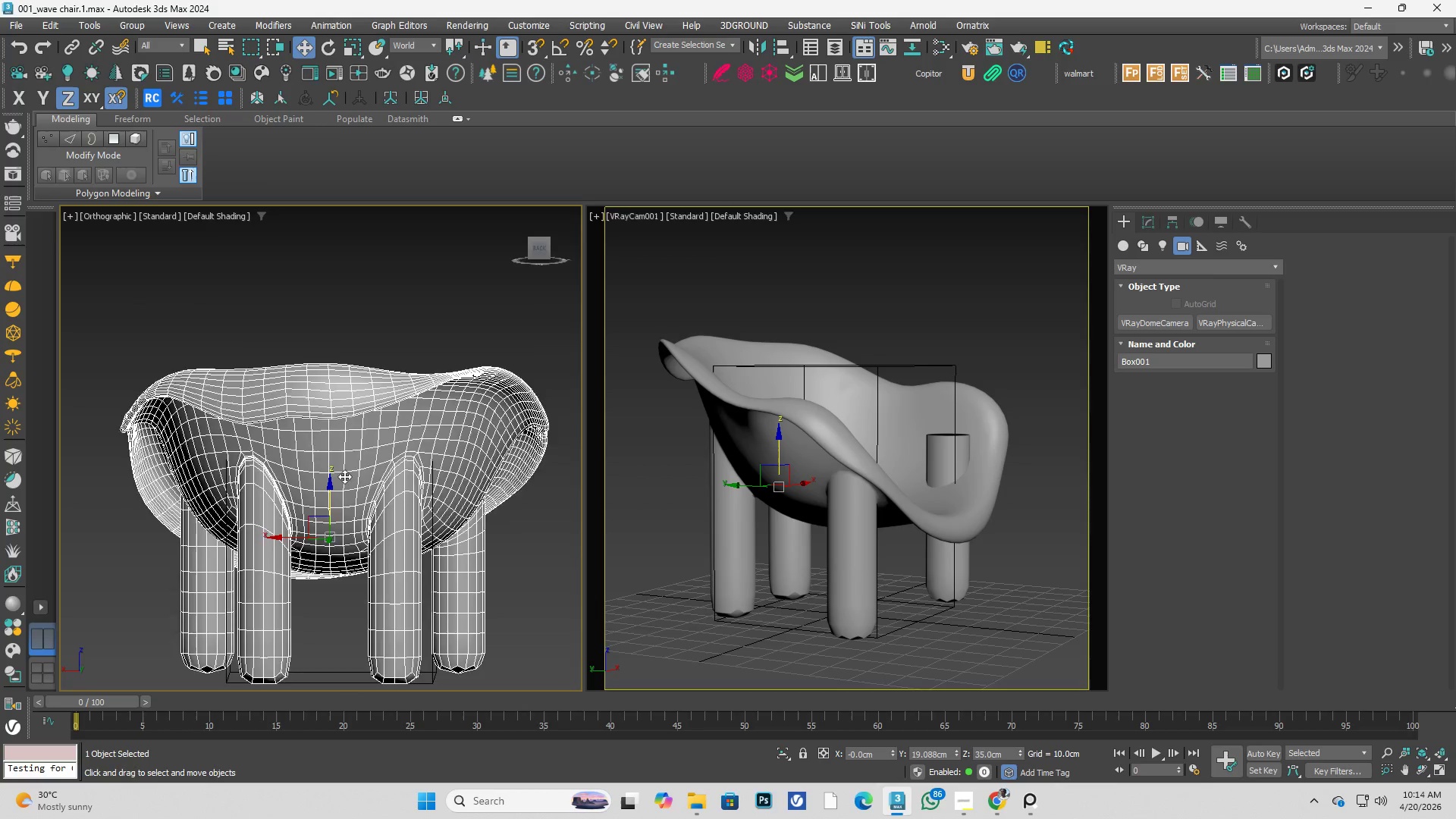 
hold_key(key=AltLeft, duration=1.53)
 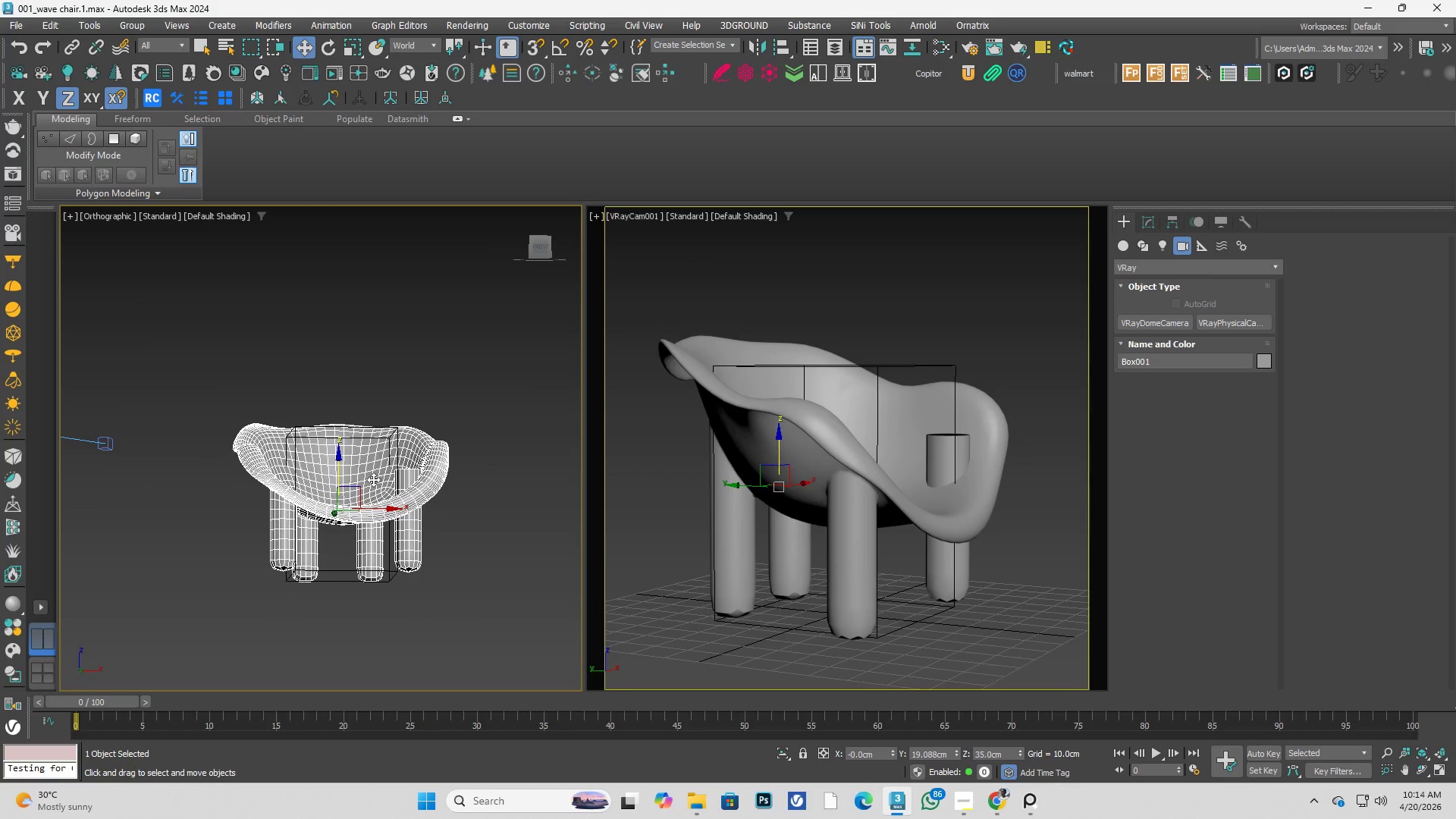 
scroll: coordinate [344, 476], scroll_direction: down, amount: 2.0
 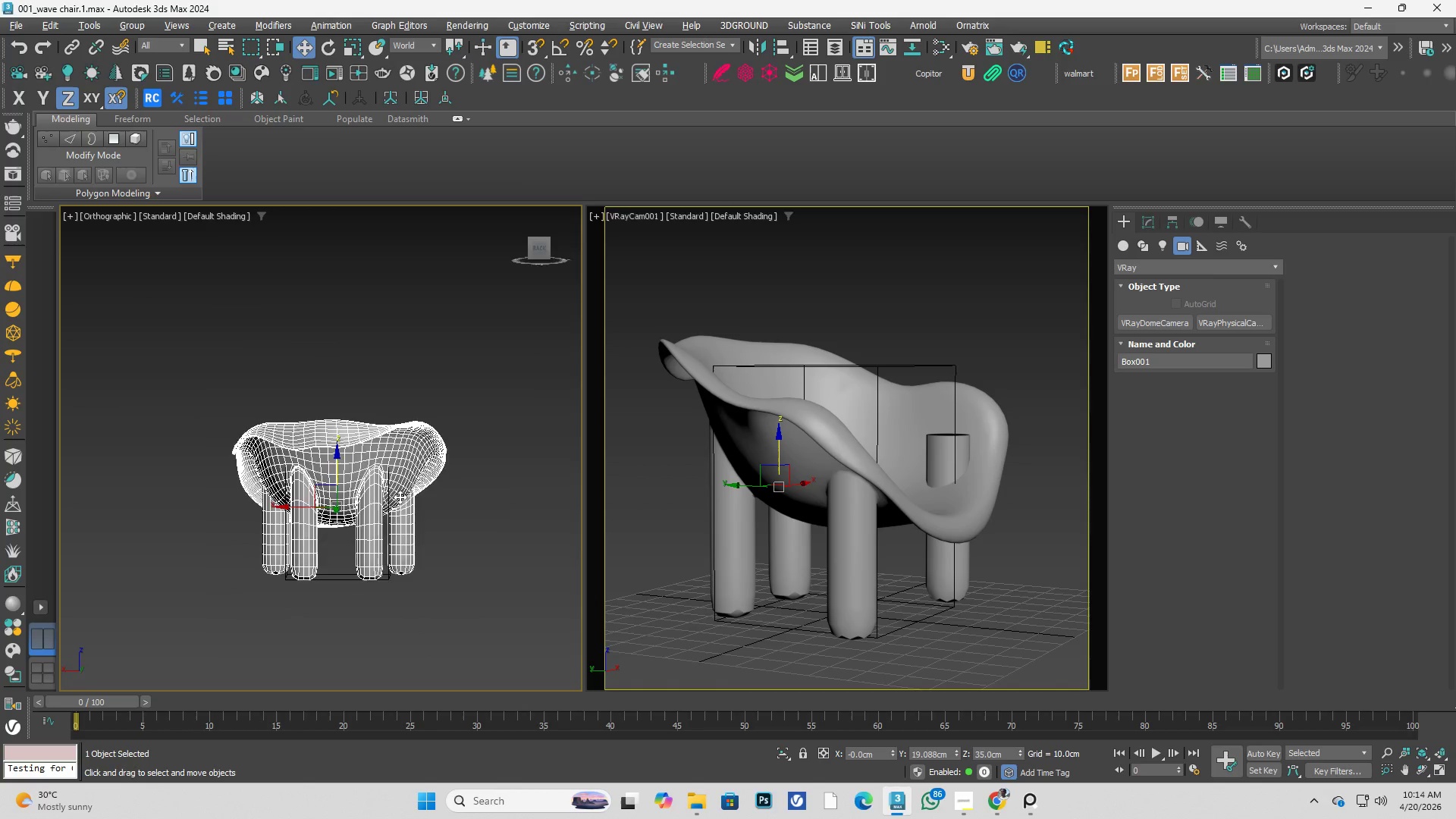 
hold_key(key=AltLeft, duration=0.66)
 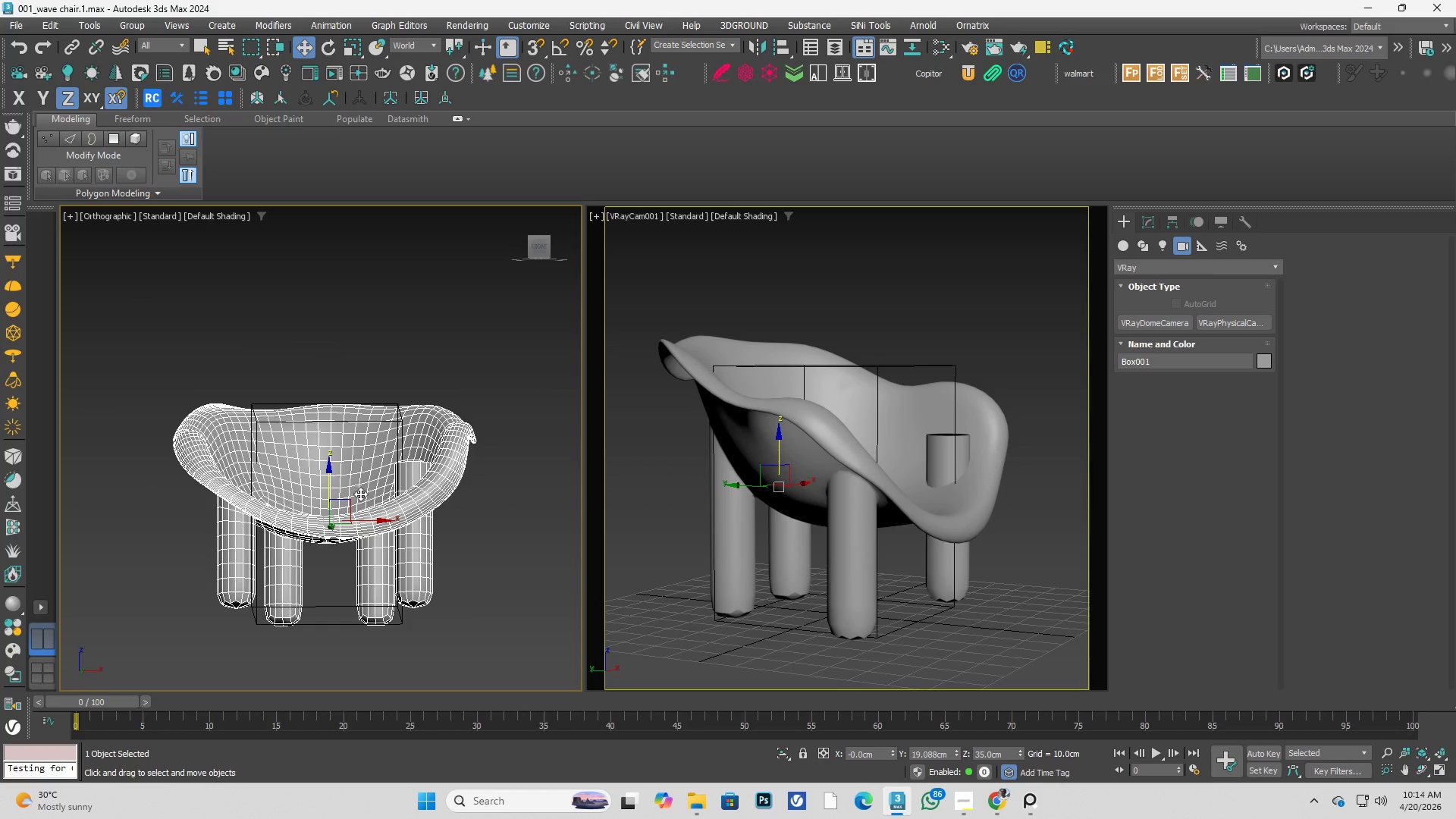 
scroll: coordinate [373, 479], scroll_direction: up, amount: 1.0
 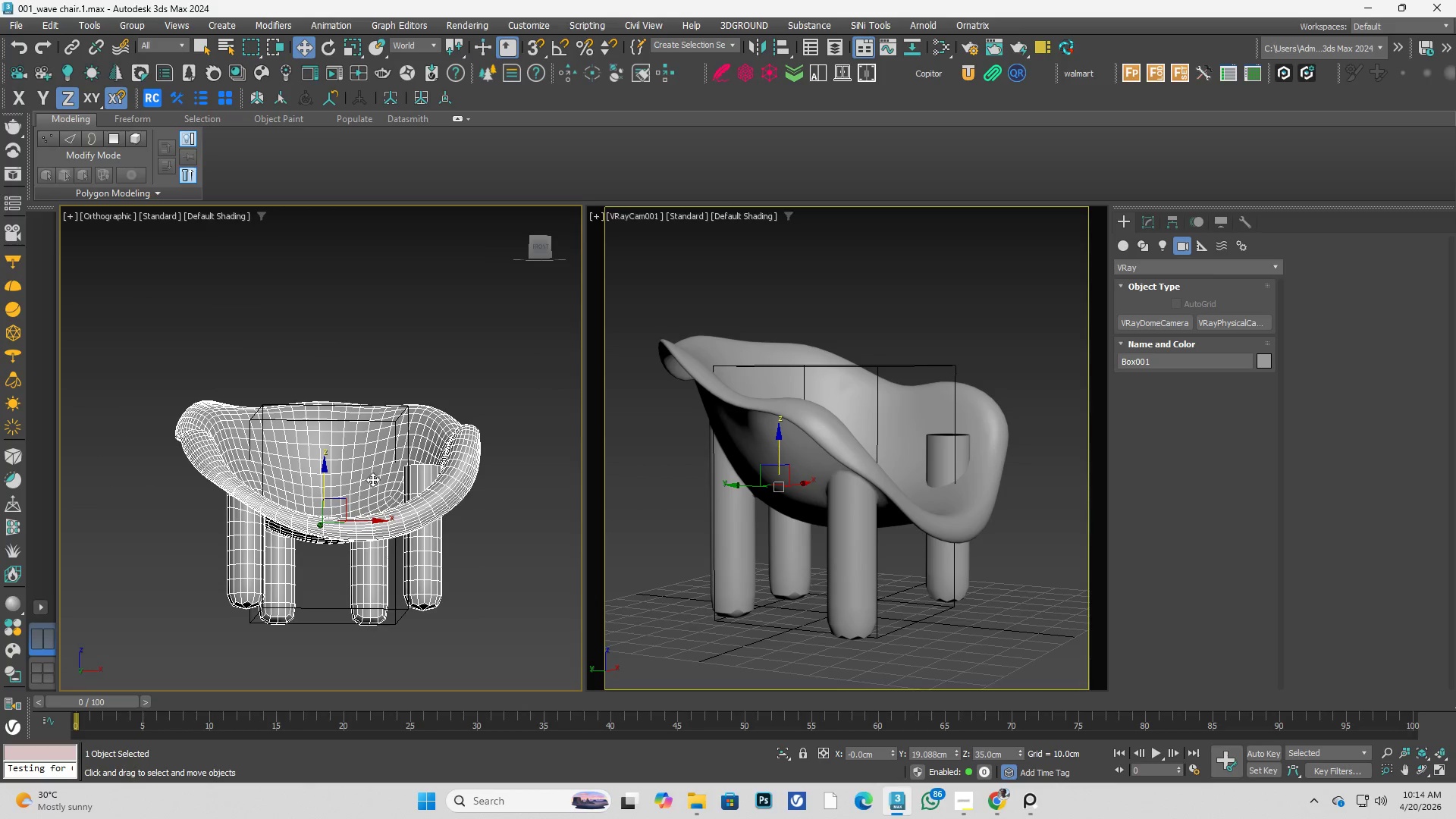 
hold_key(key=AltLeft, duration=0.83)
 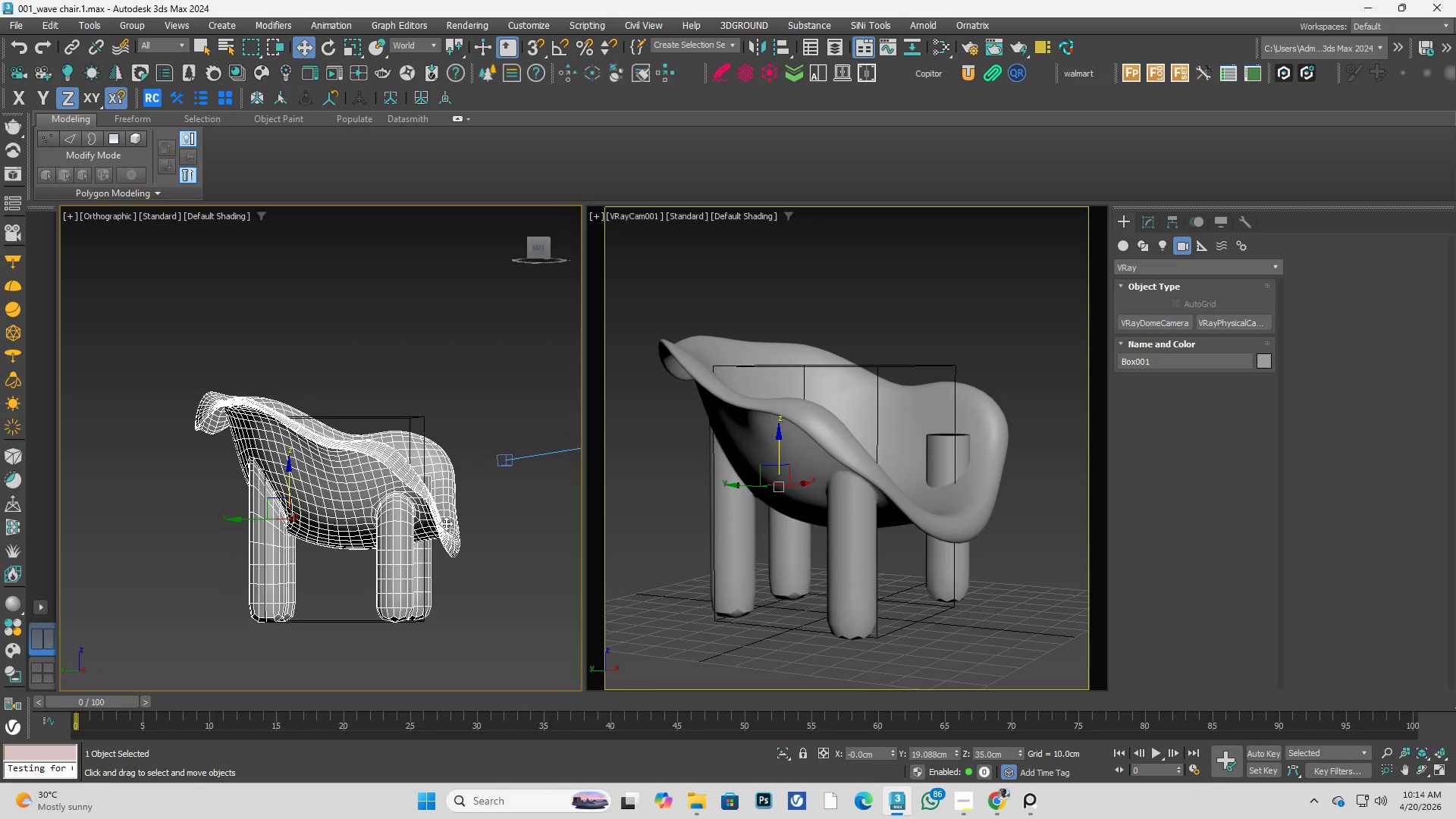 
hold_key(key=AltLeft, duration=0.34)
 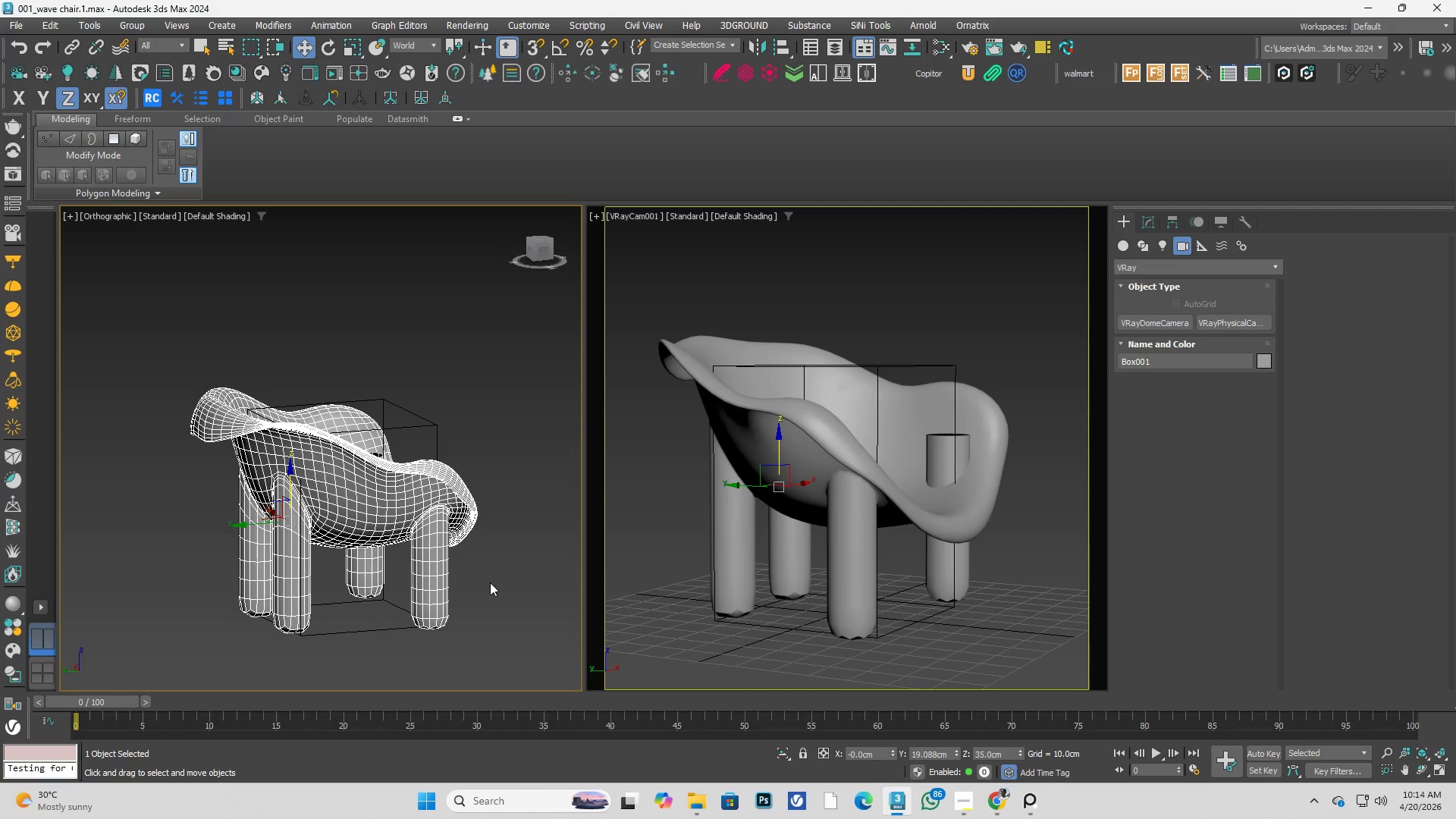 
left_click([490, 582])
 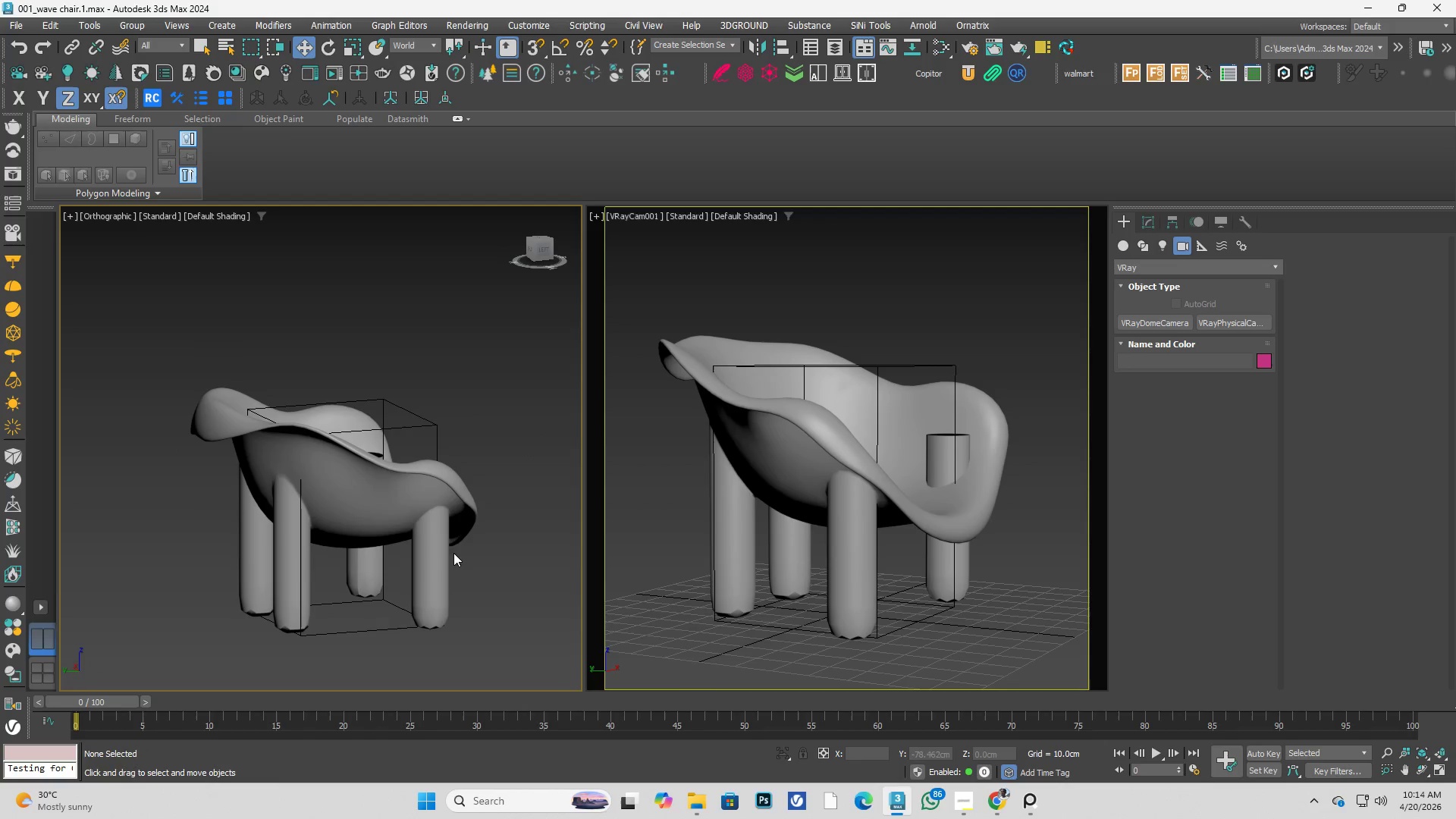 
mouse_move([413, 510])
 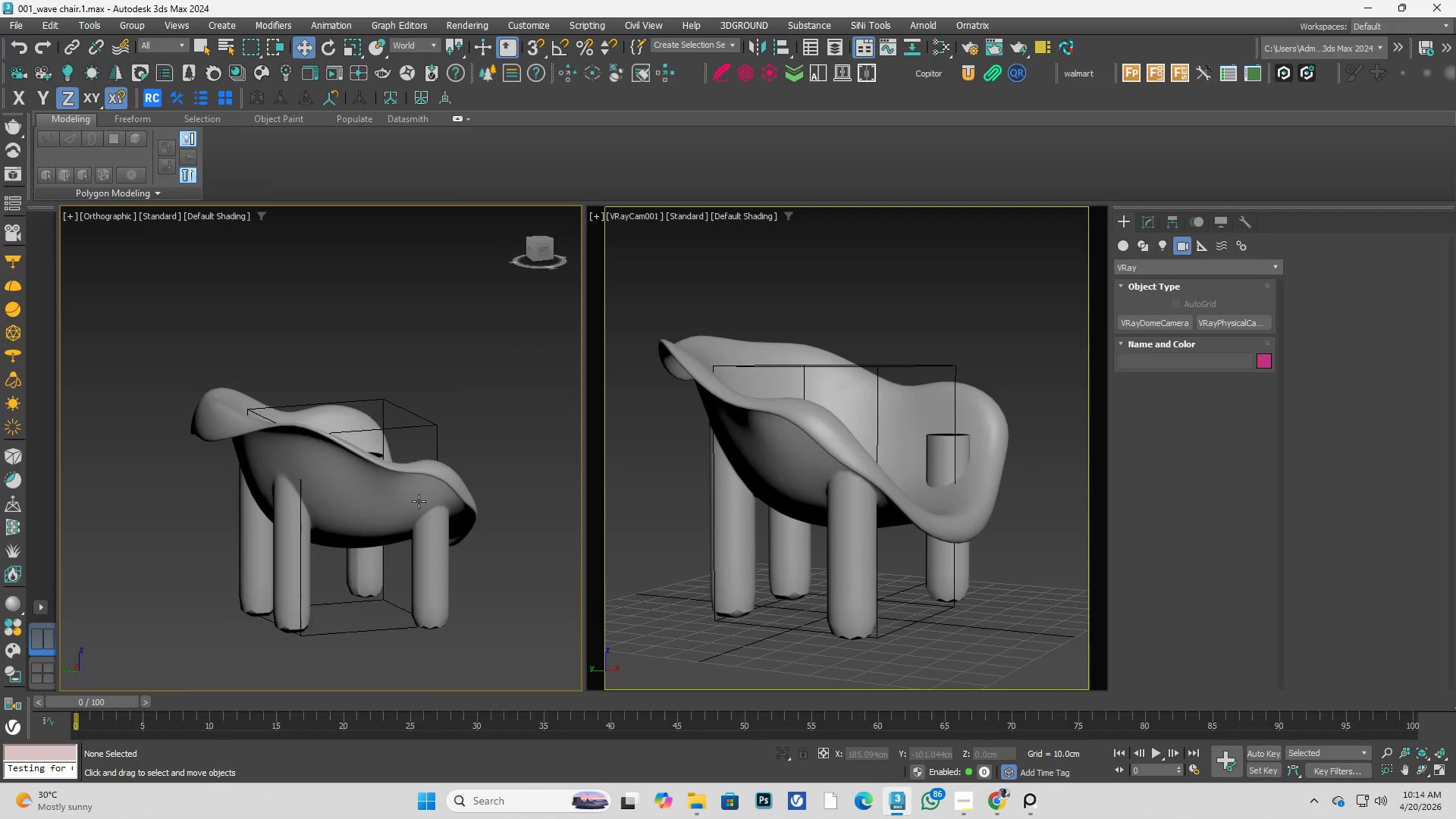 
left_click([419, 501])
 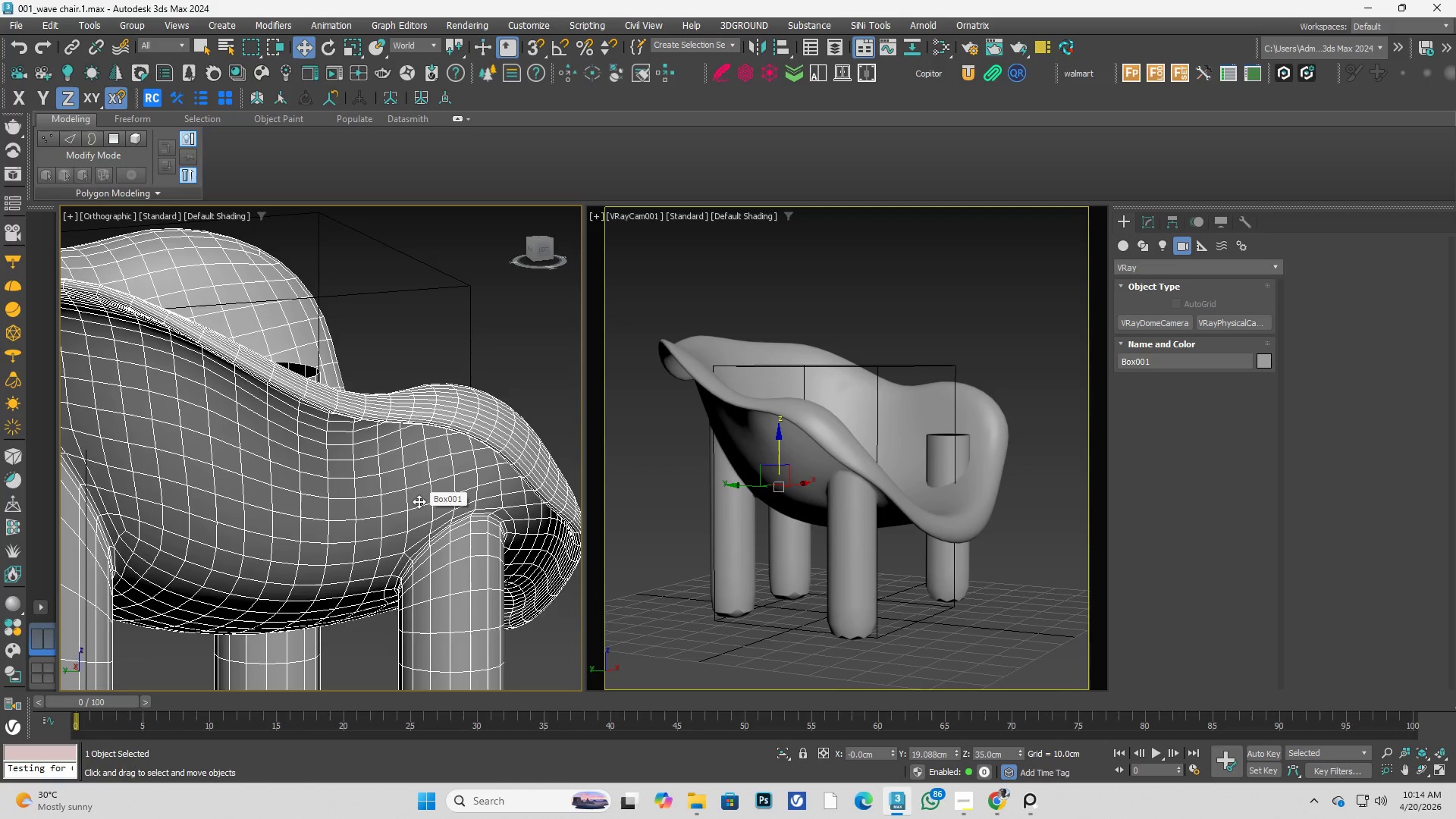 
scroll: coordinate [419, 501], scroll_direction: up, amount: 3.0
 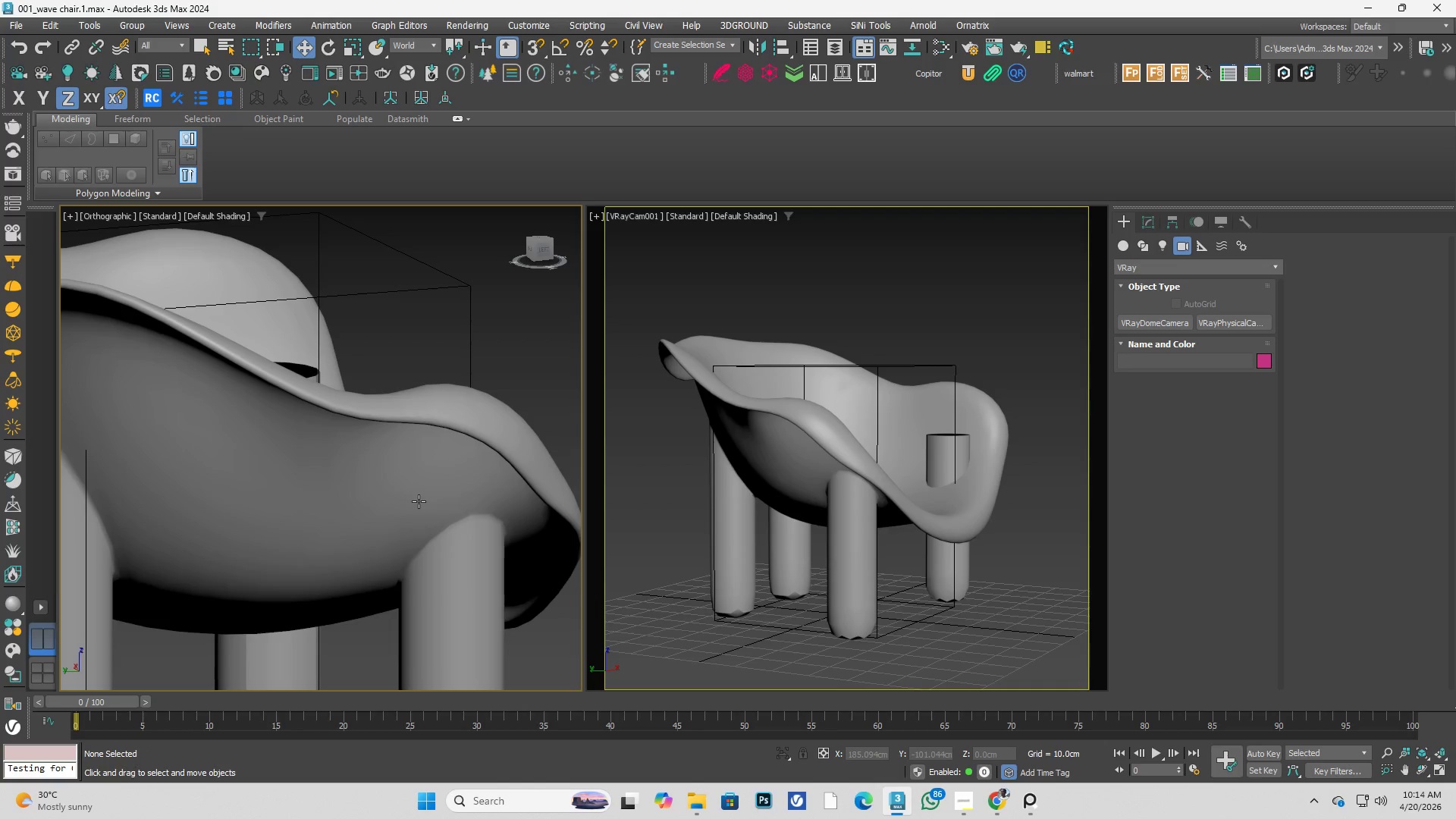 
hold_key(key=AltLeft, duration=0.38)
 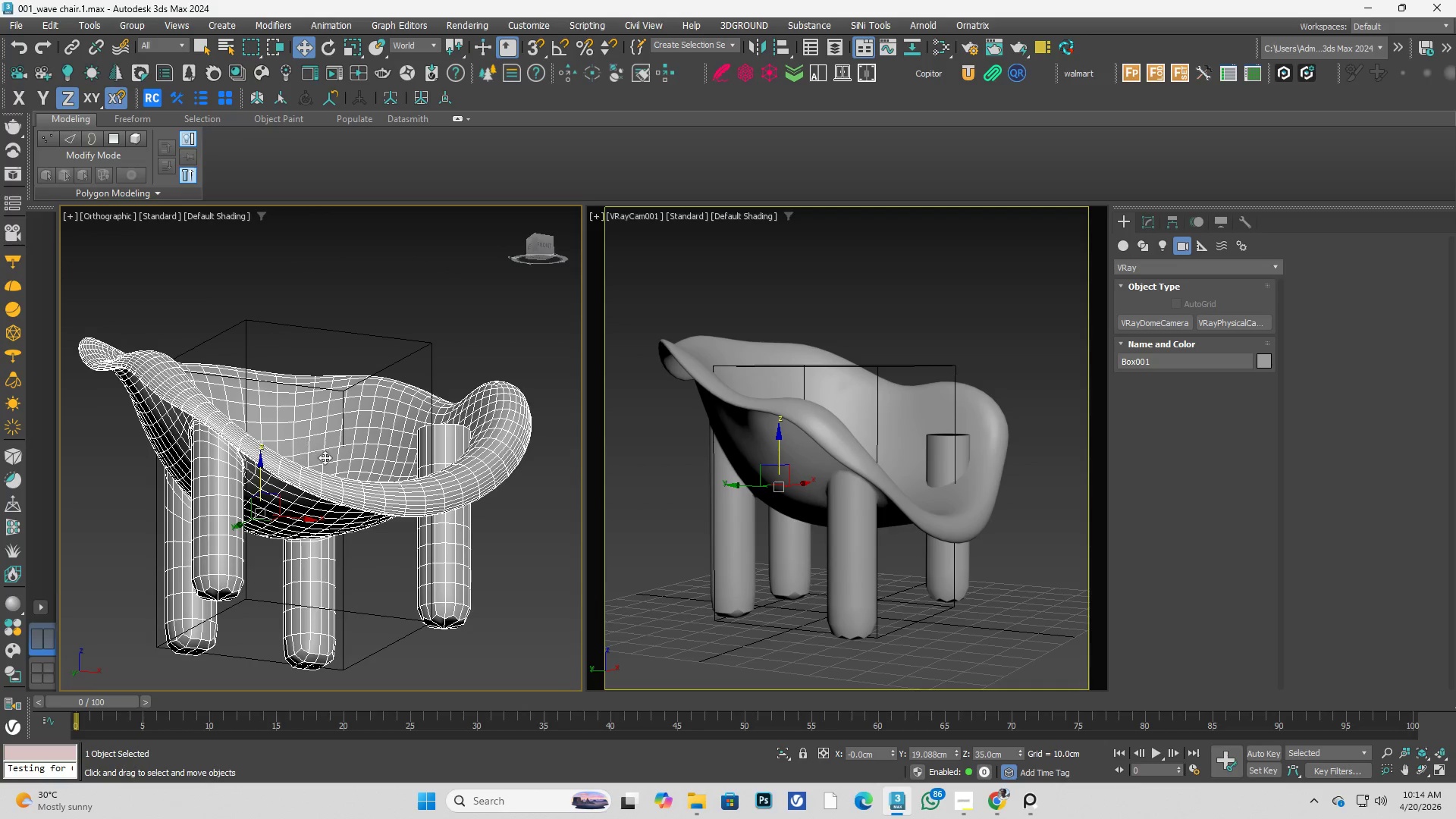 
scroll: coordinate [405, 450], scroll_direction: down, amount: 2.0
 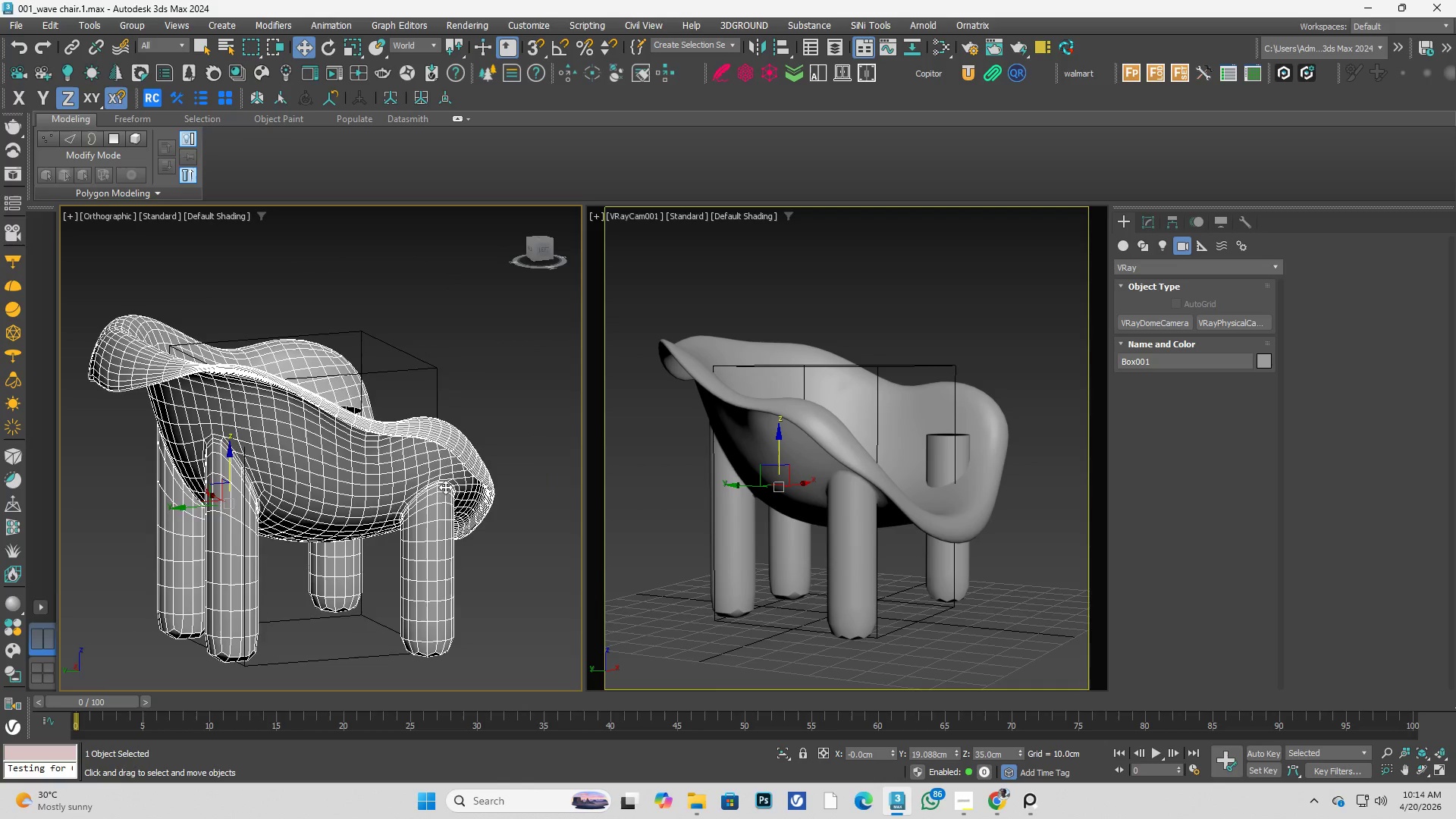 
key(Alt+AltLeft)
 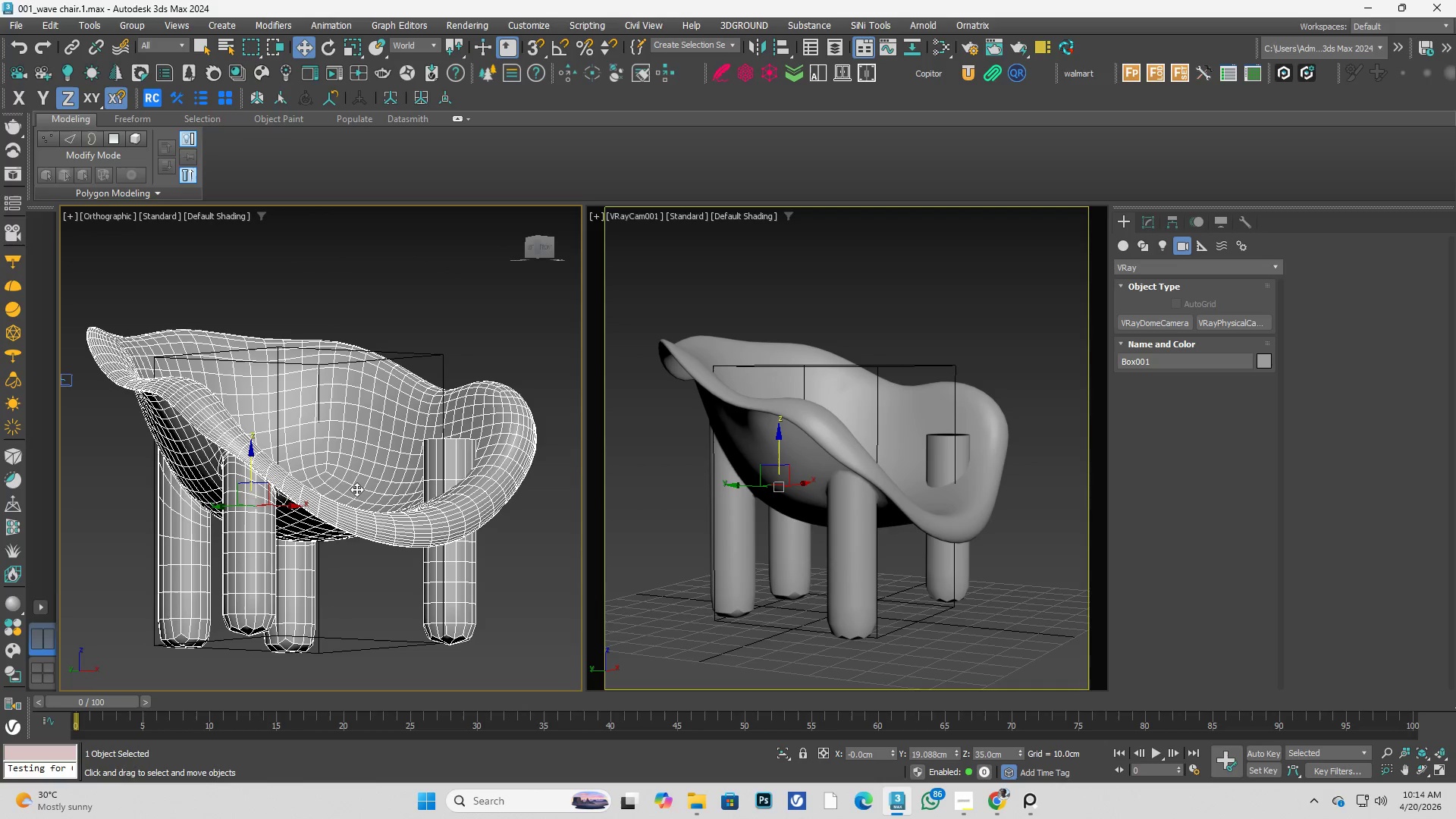 
key(Control+S)
 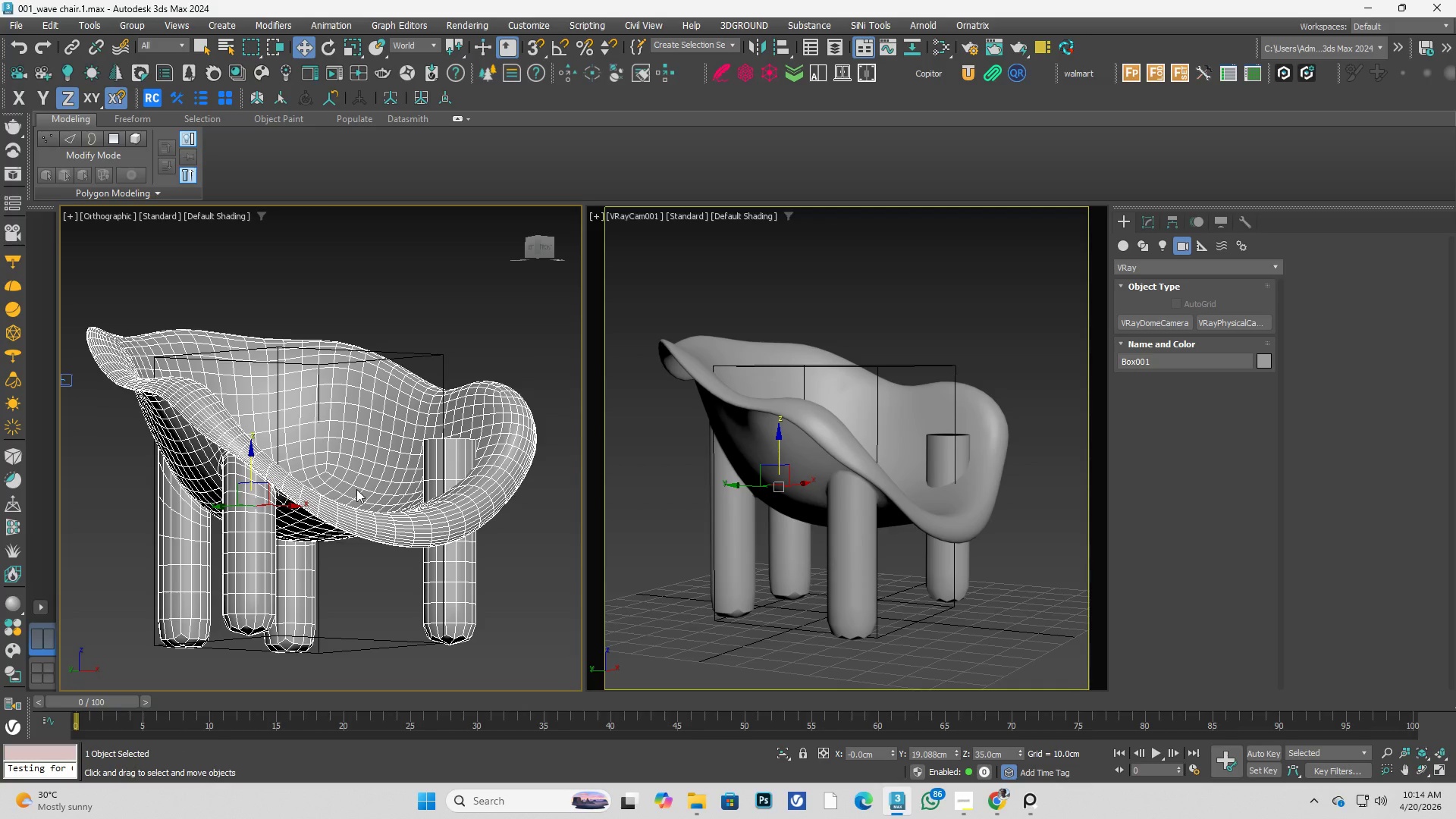 
wait(17.12)
 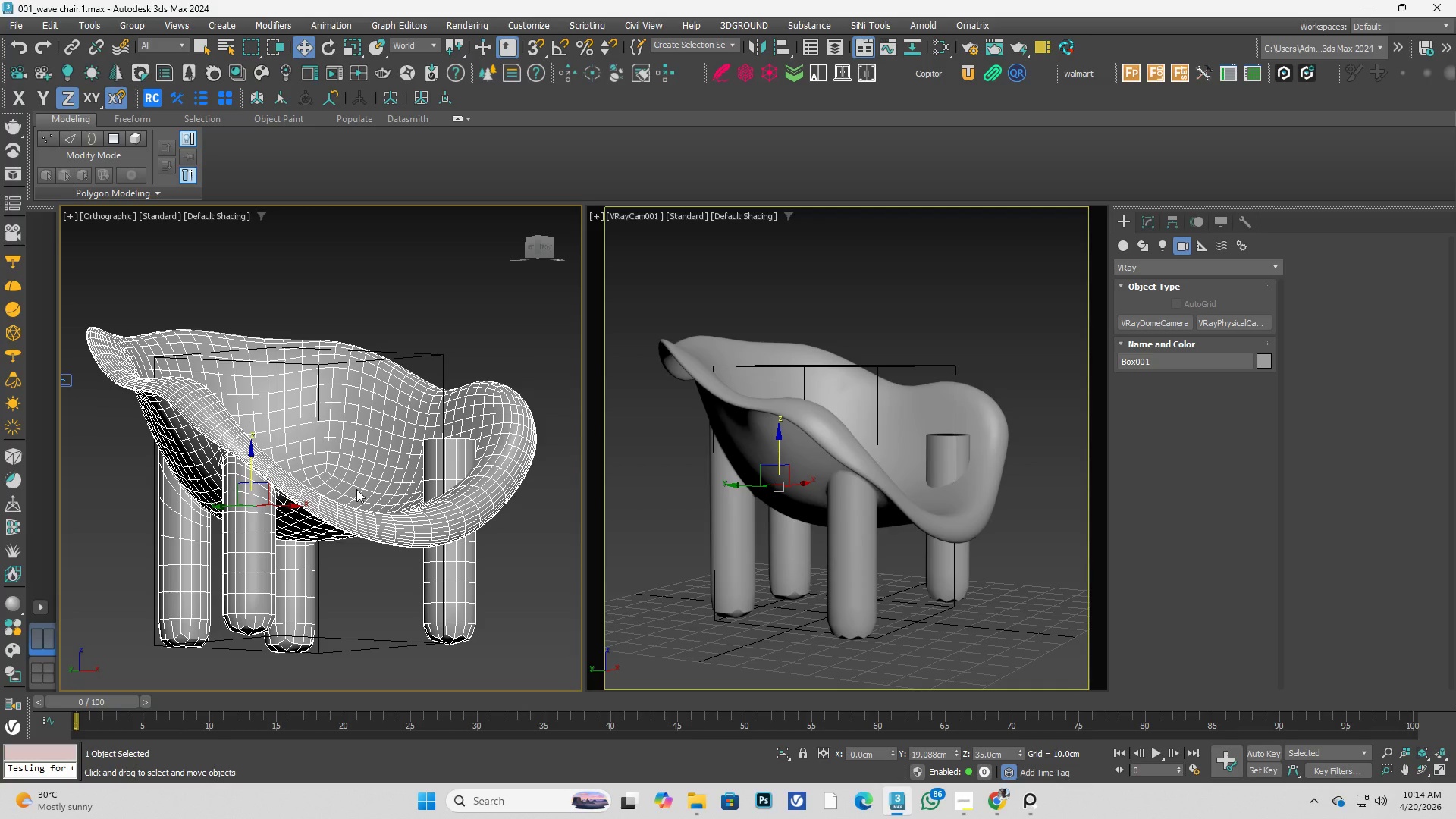 
key(Control+S)
 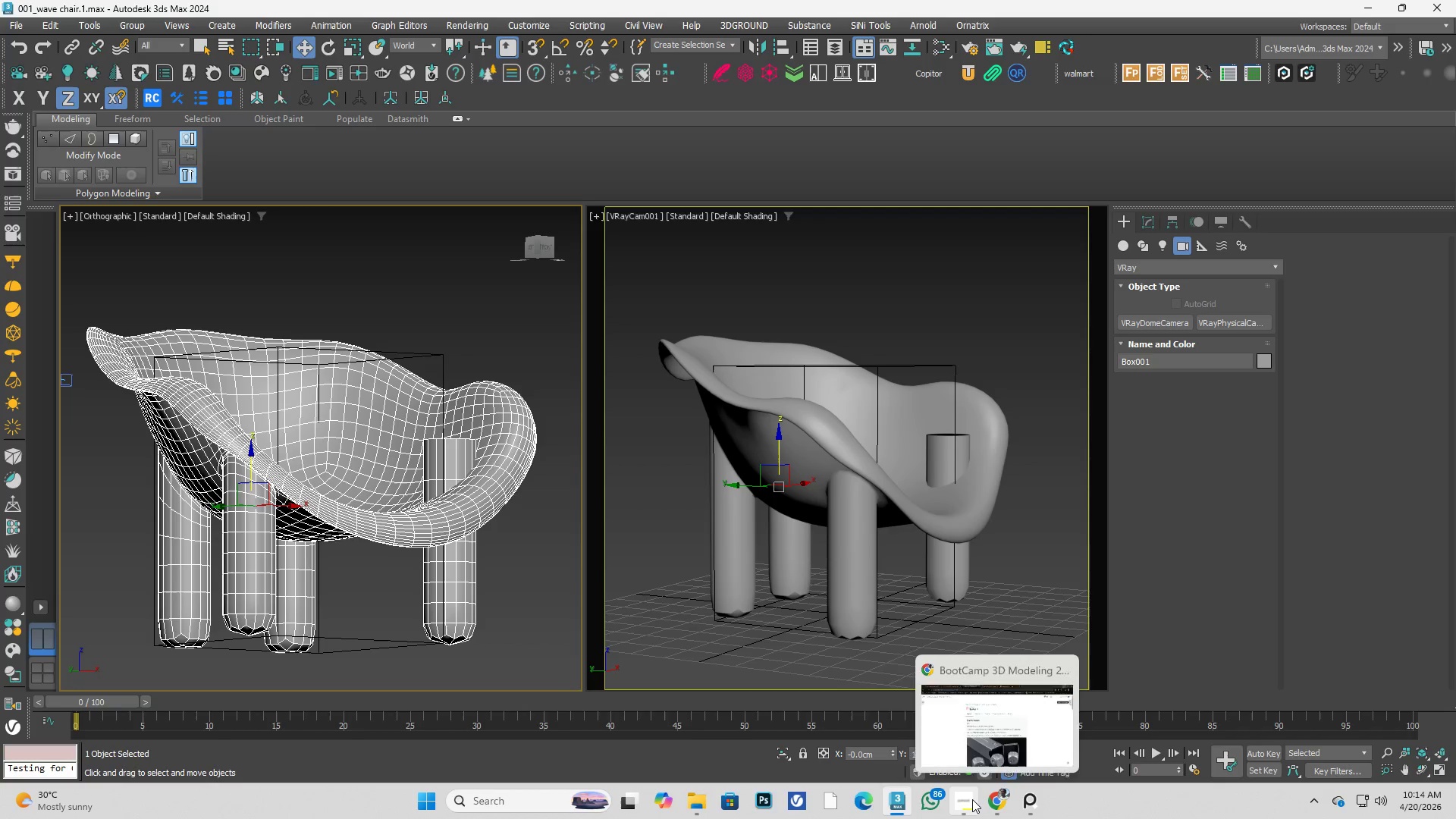 
left_click([972, 799])